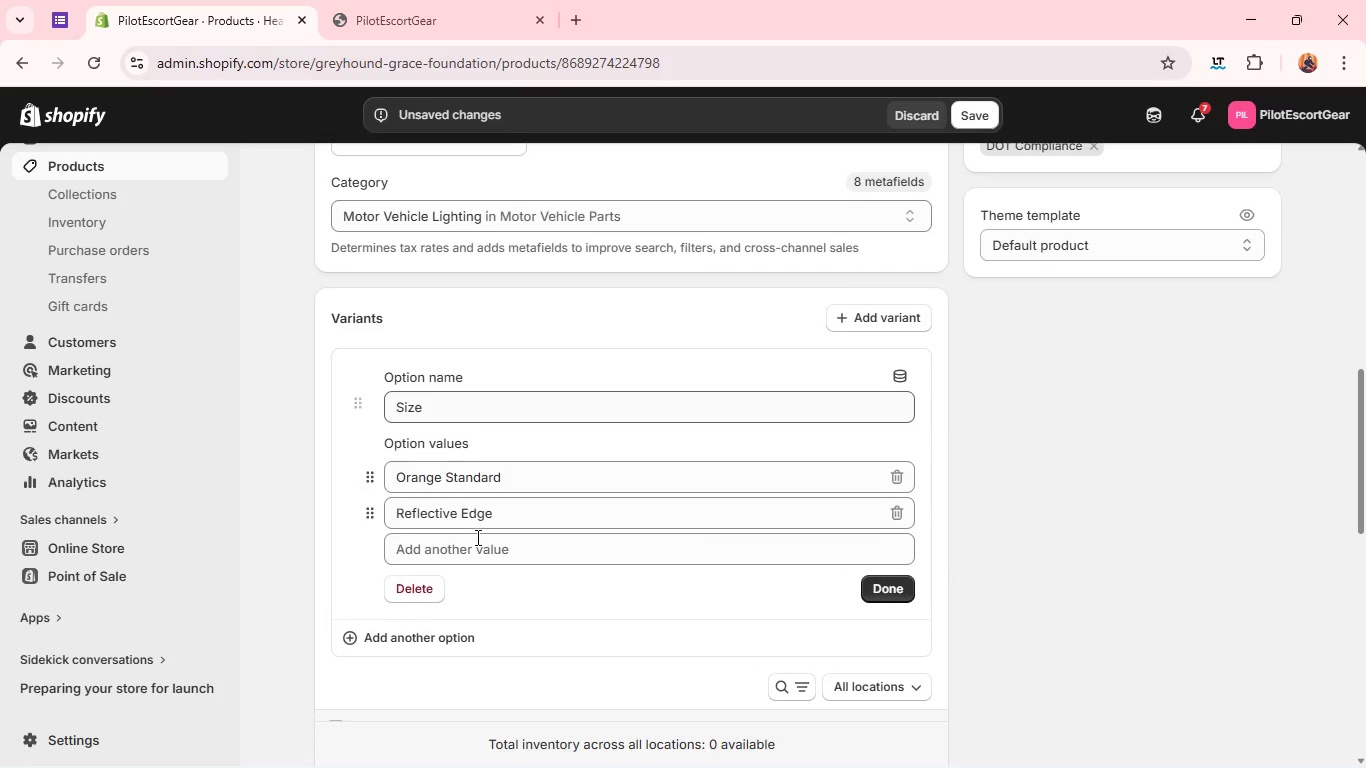 
wait(40.12)
 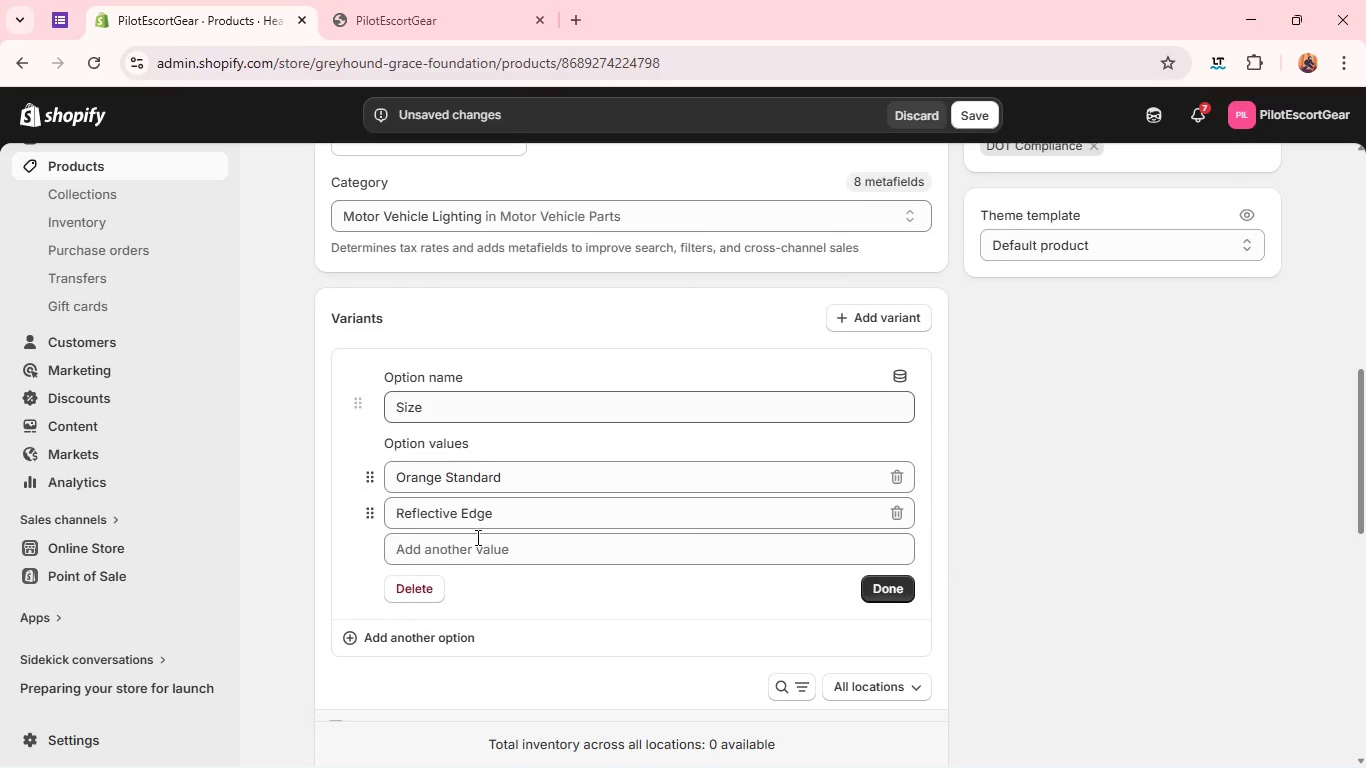 
double_click([467, 486])
 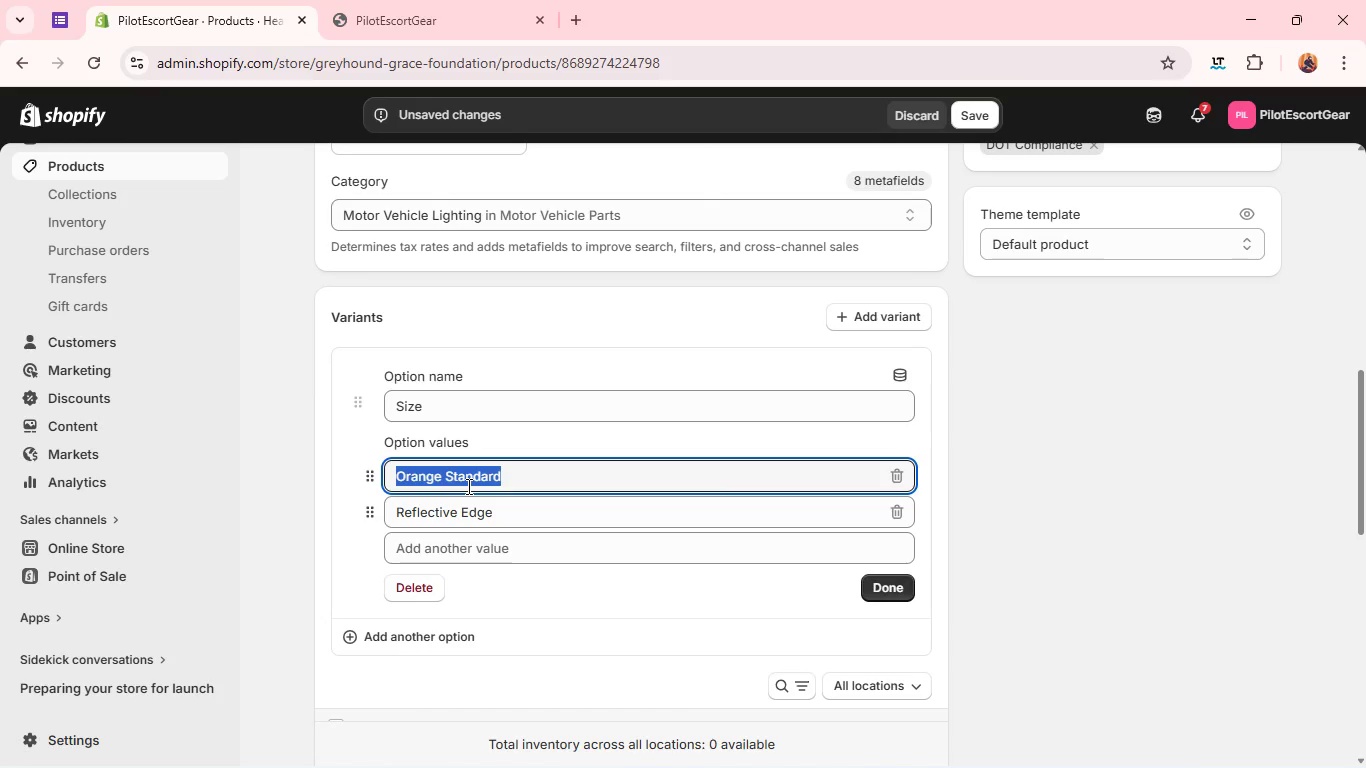 
triple_click([467, 486])
 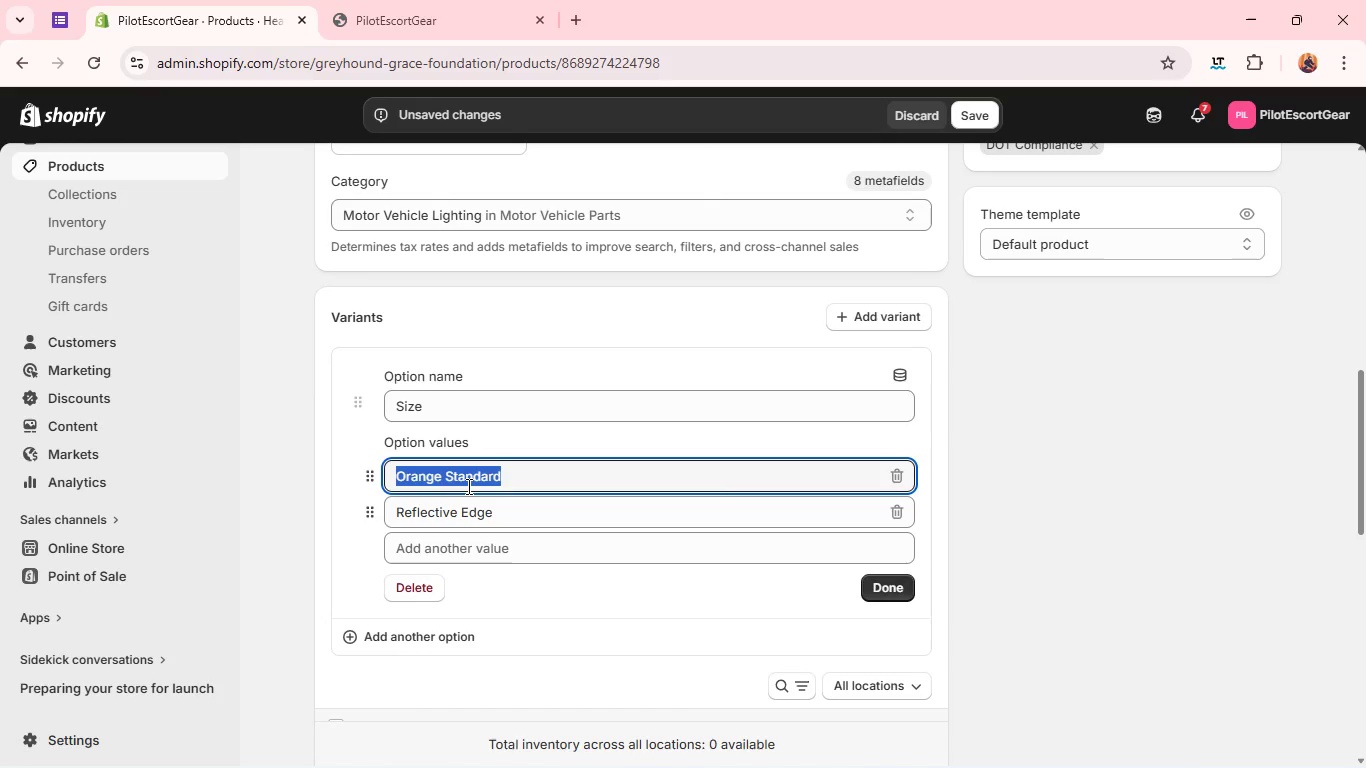 
triple_click([467, 486])
 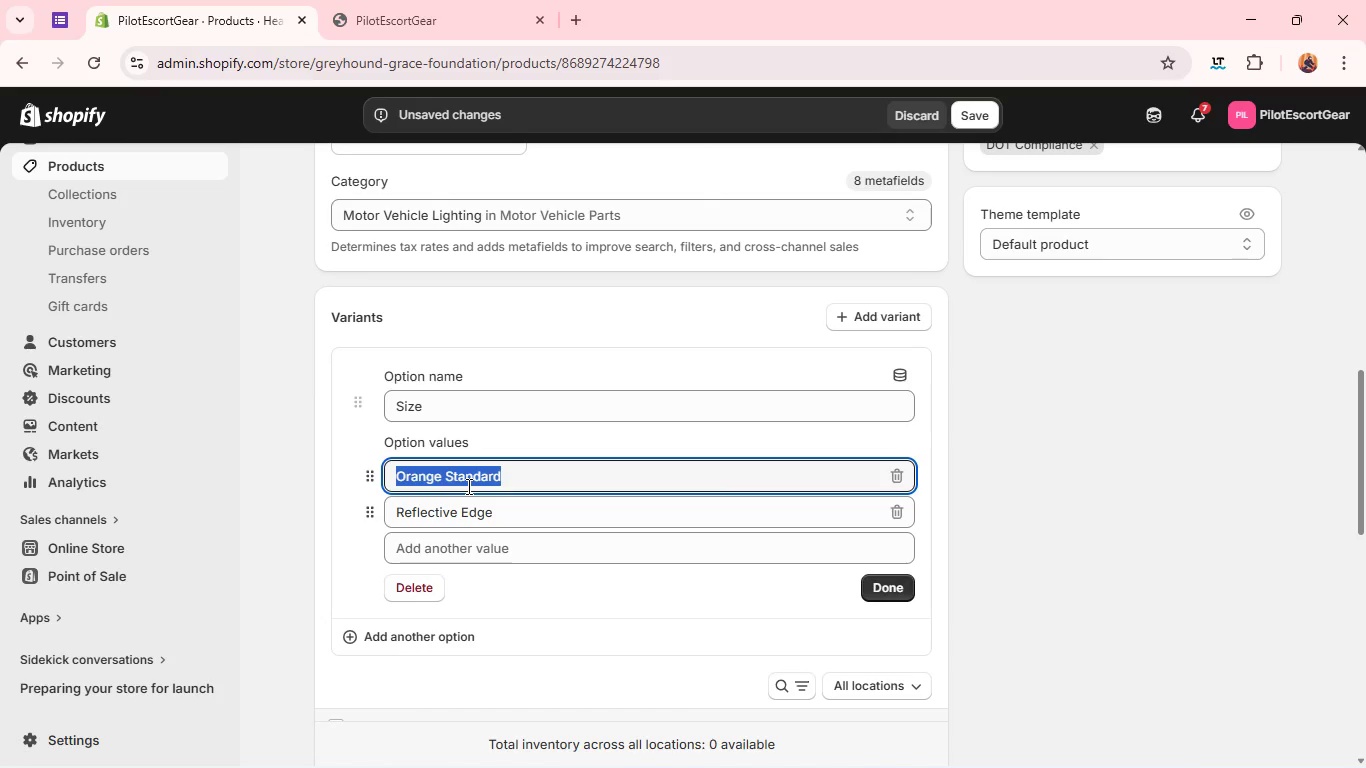 
type(Single Pair)
 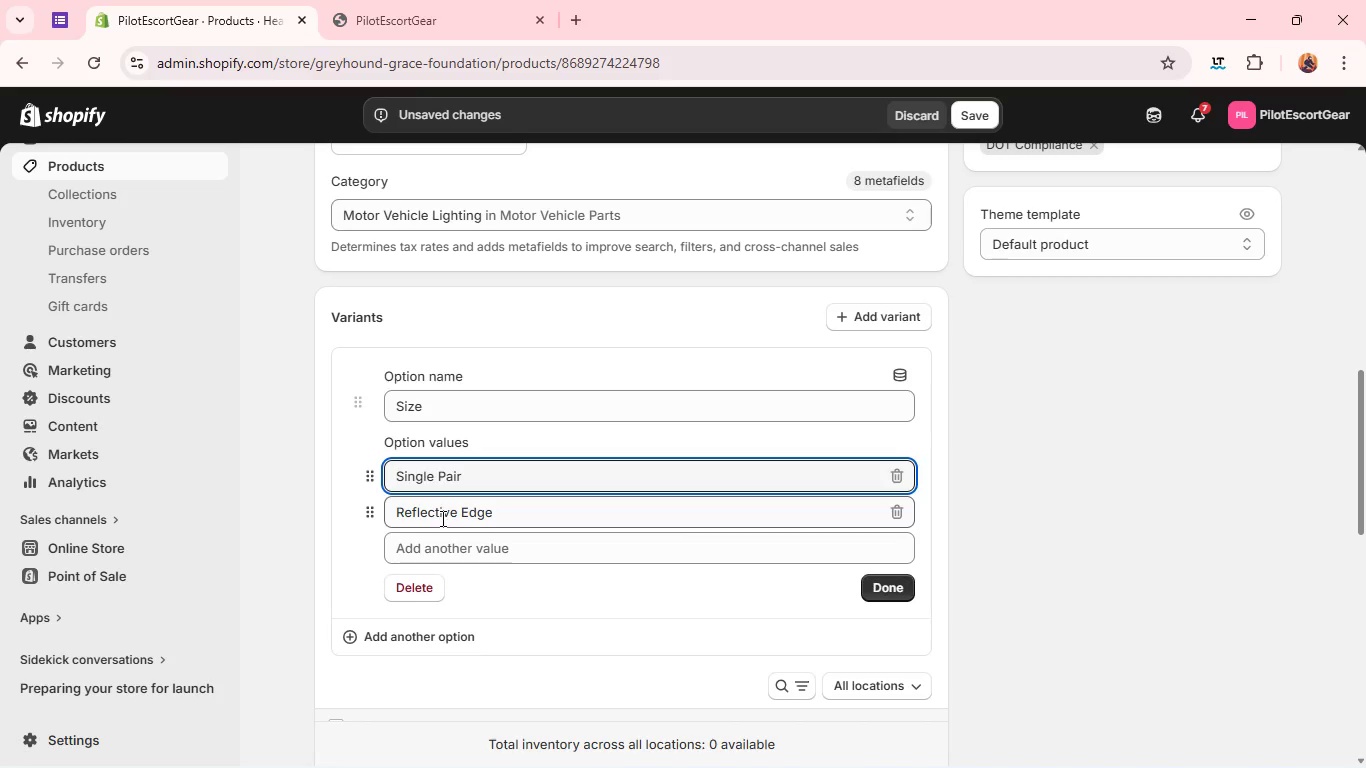 
double_click([441, 518])
 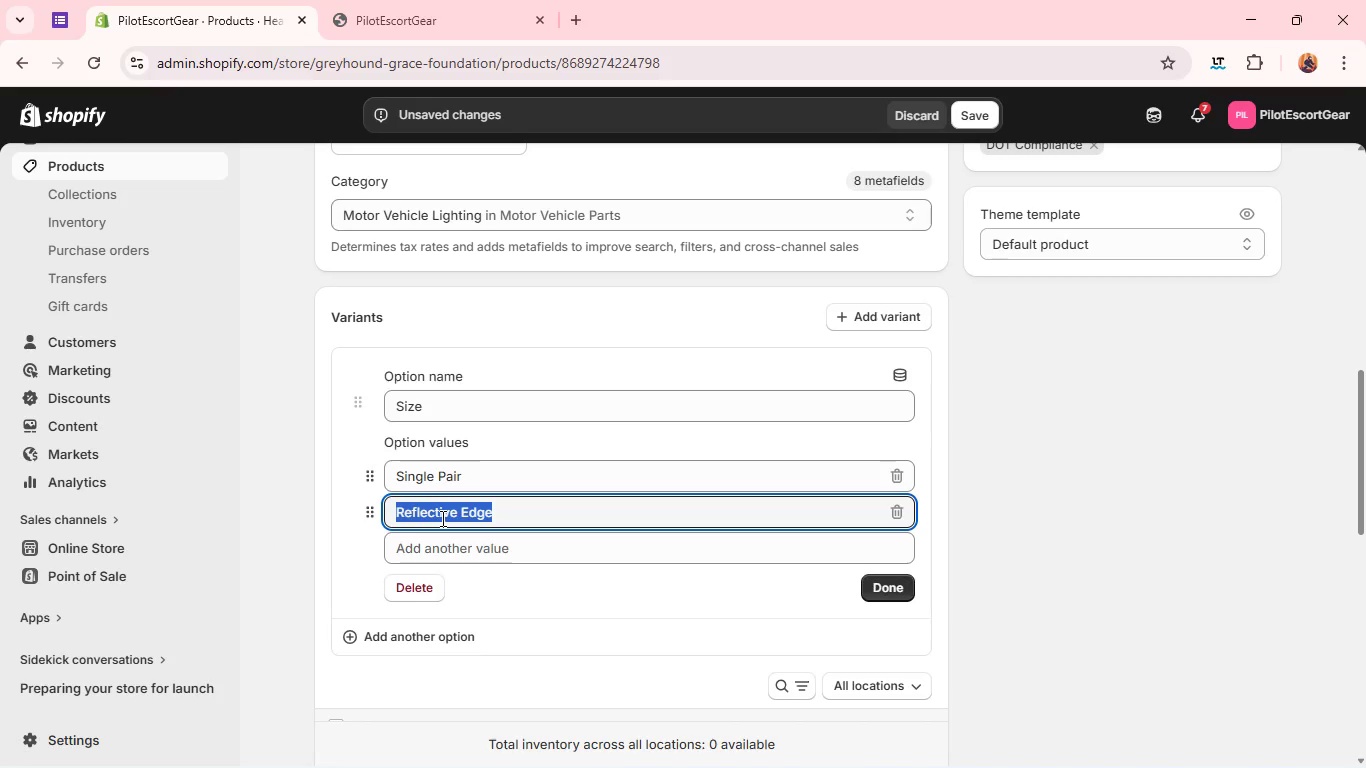 
triple_click([441, 518])
 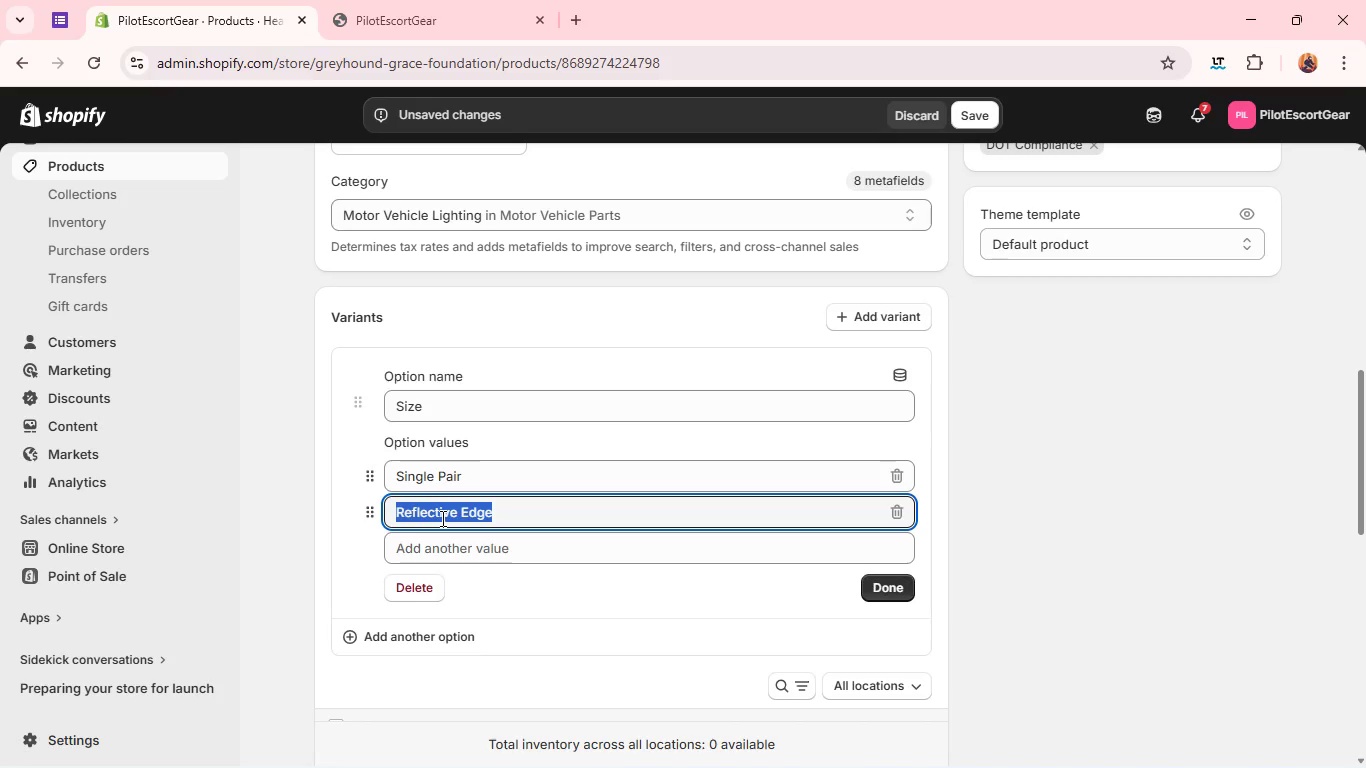 
triple_click([441, 518])
 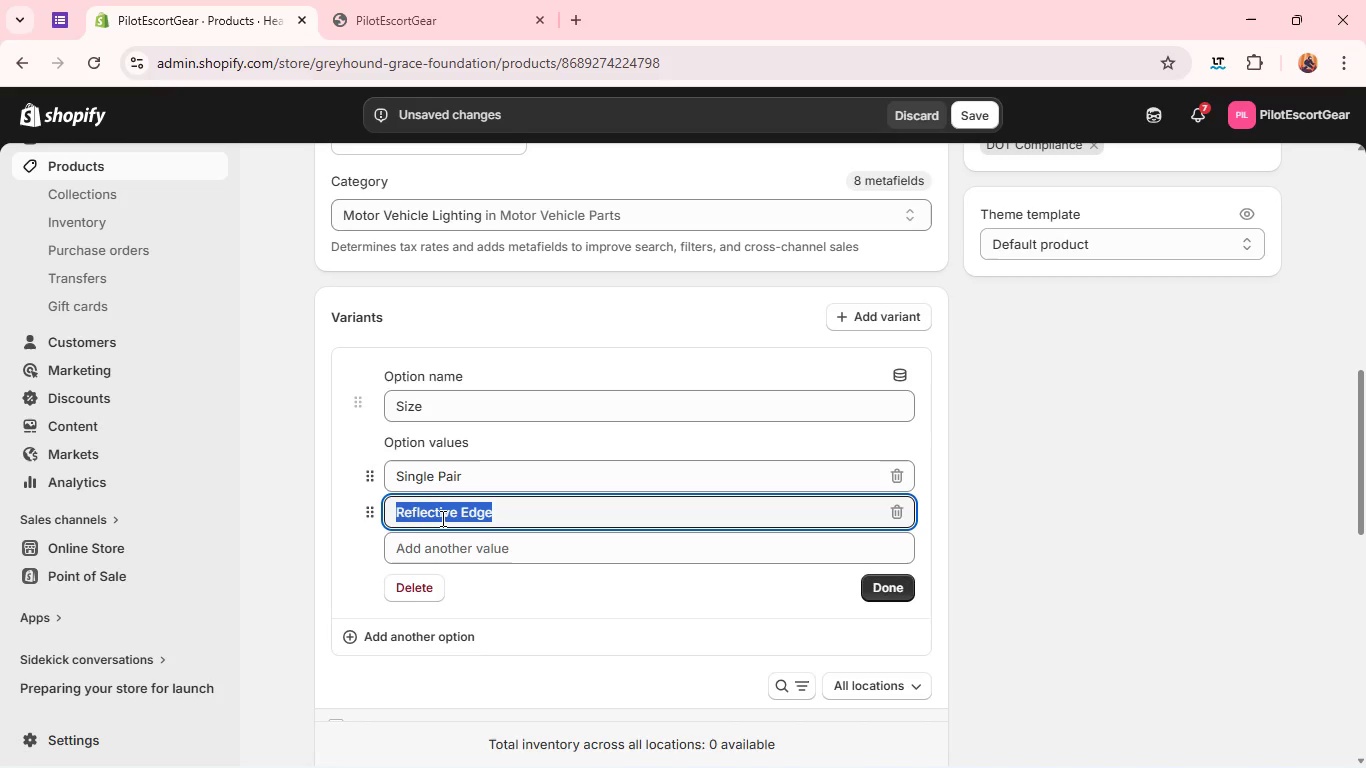 
type(Fleet Pack (4 Sets))
 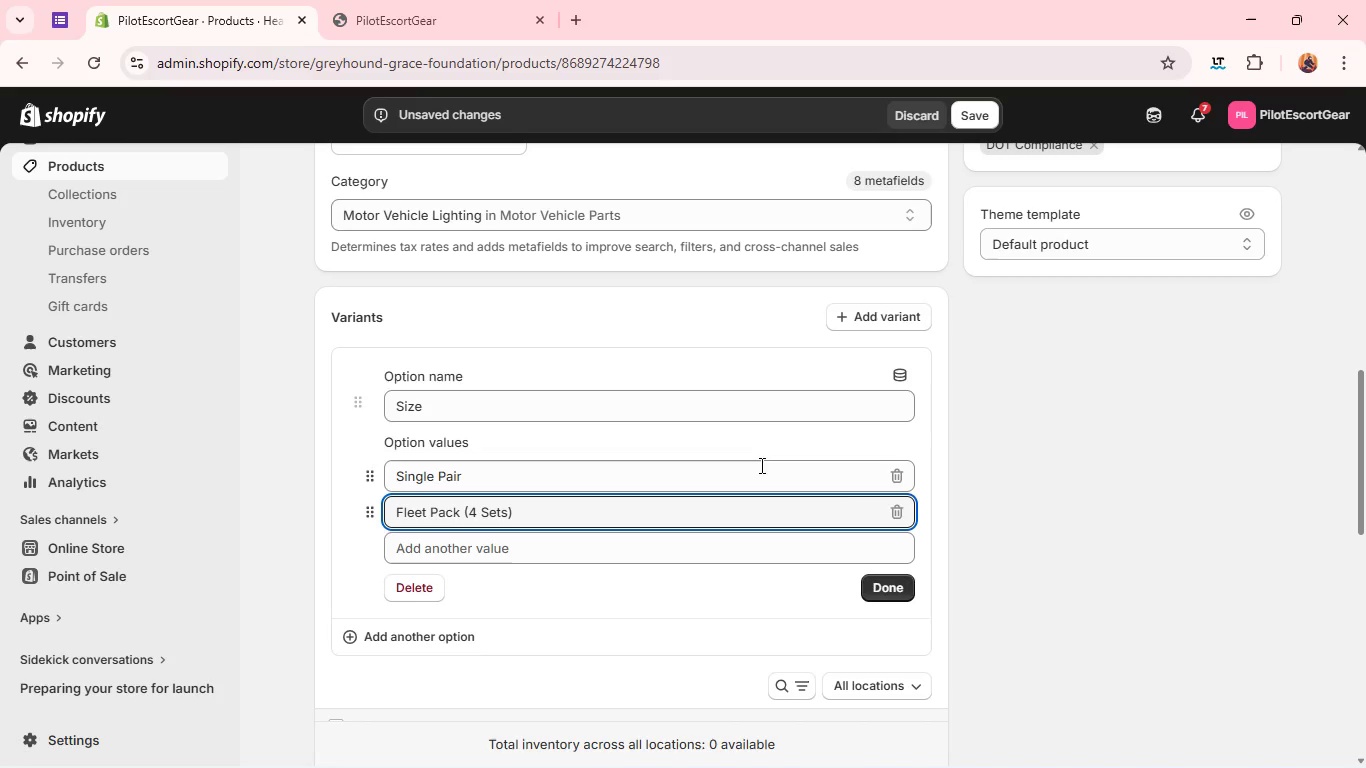 
left_click([893, 580])
 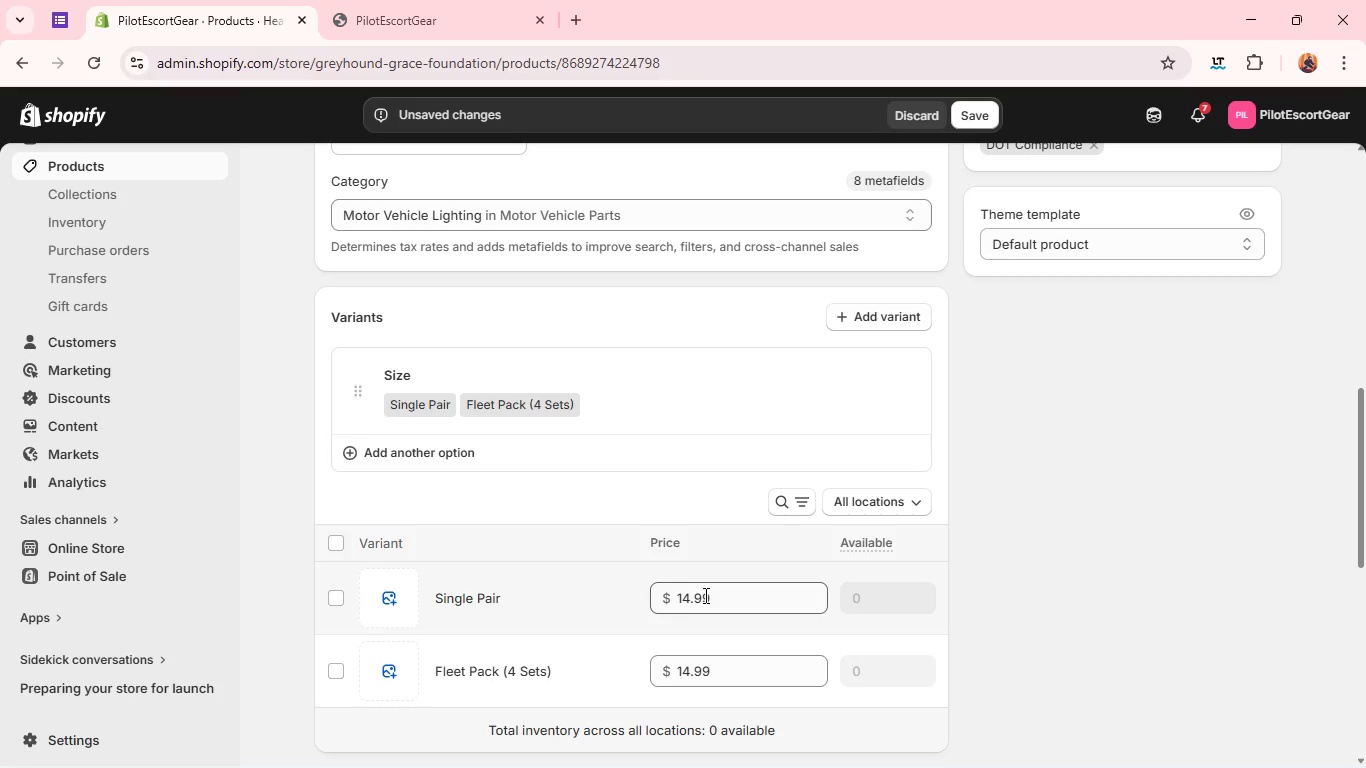 
wait(5.02)
 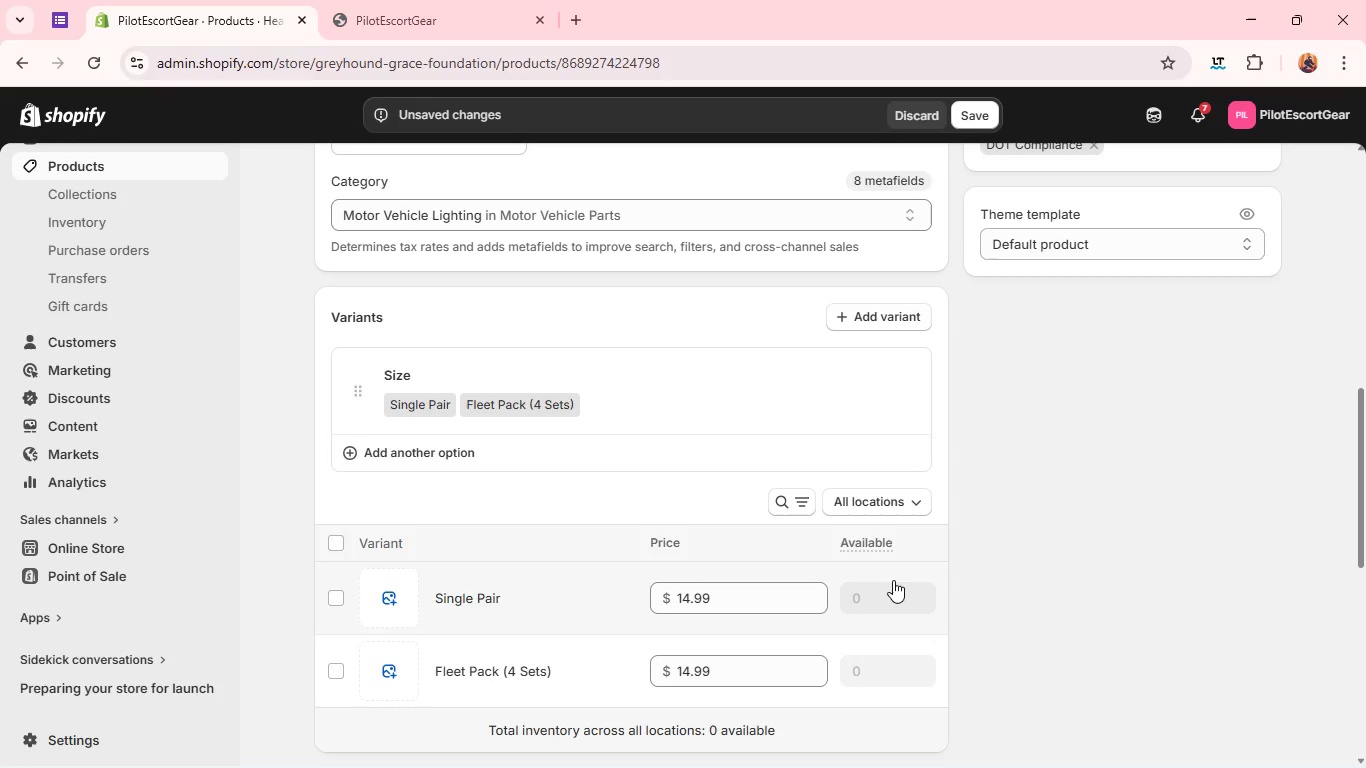 
double_click([704, 595])
 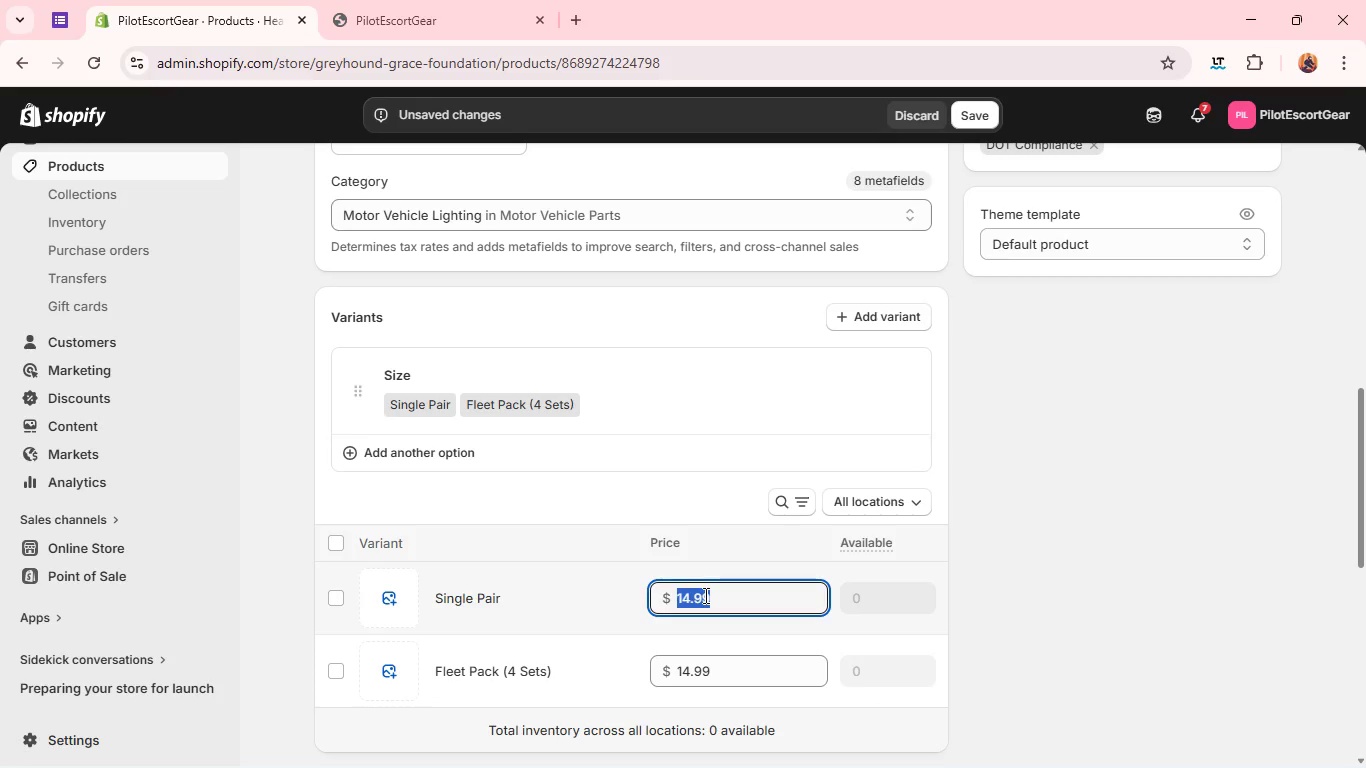 
triple_click([704, 595])
 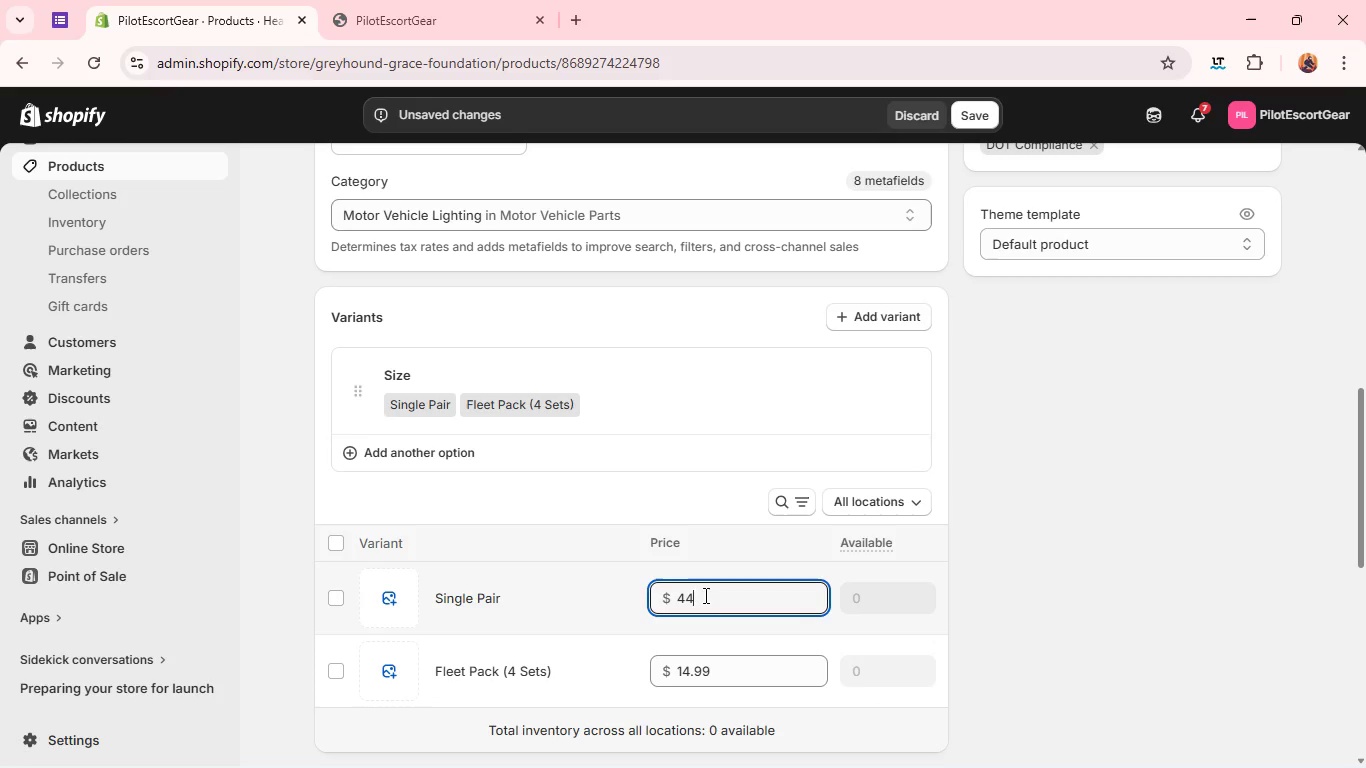 
type(44.99)
 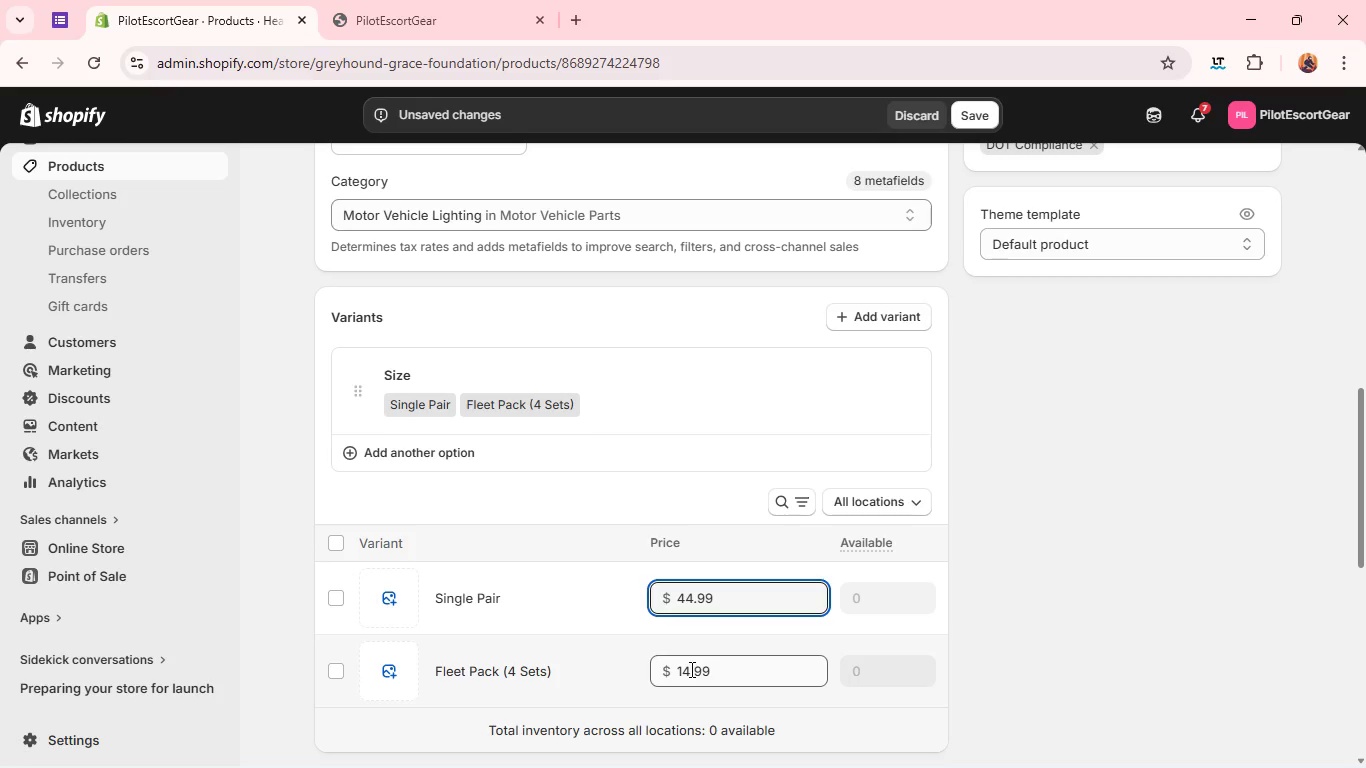 
double_click([690, 669])
 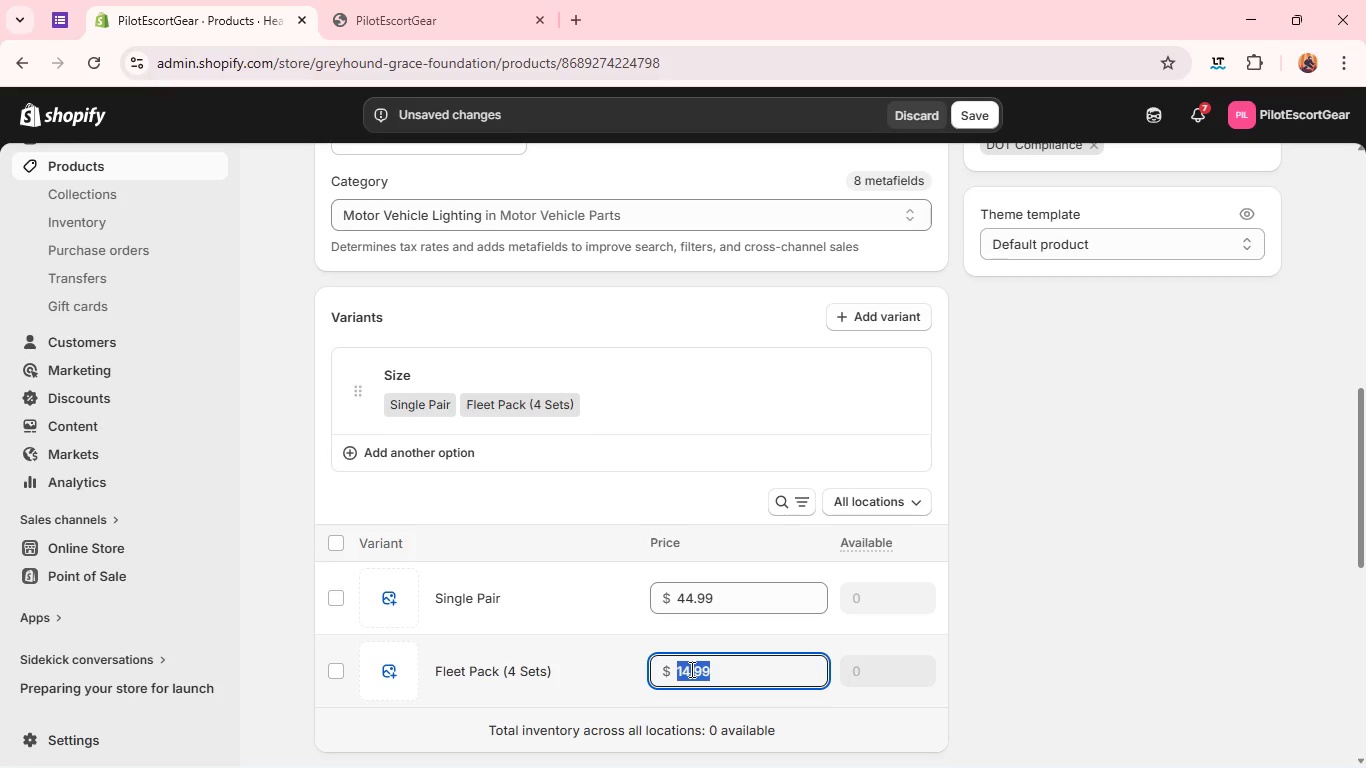 
triple_click([690, 669])
 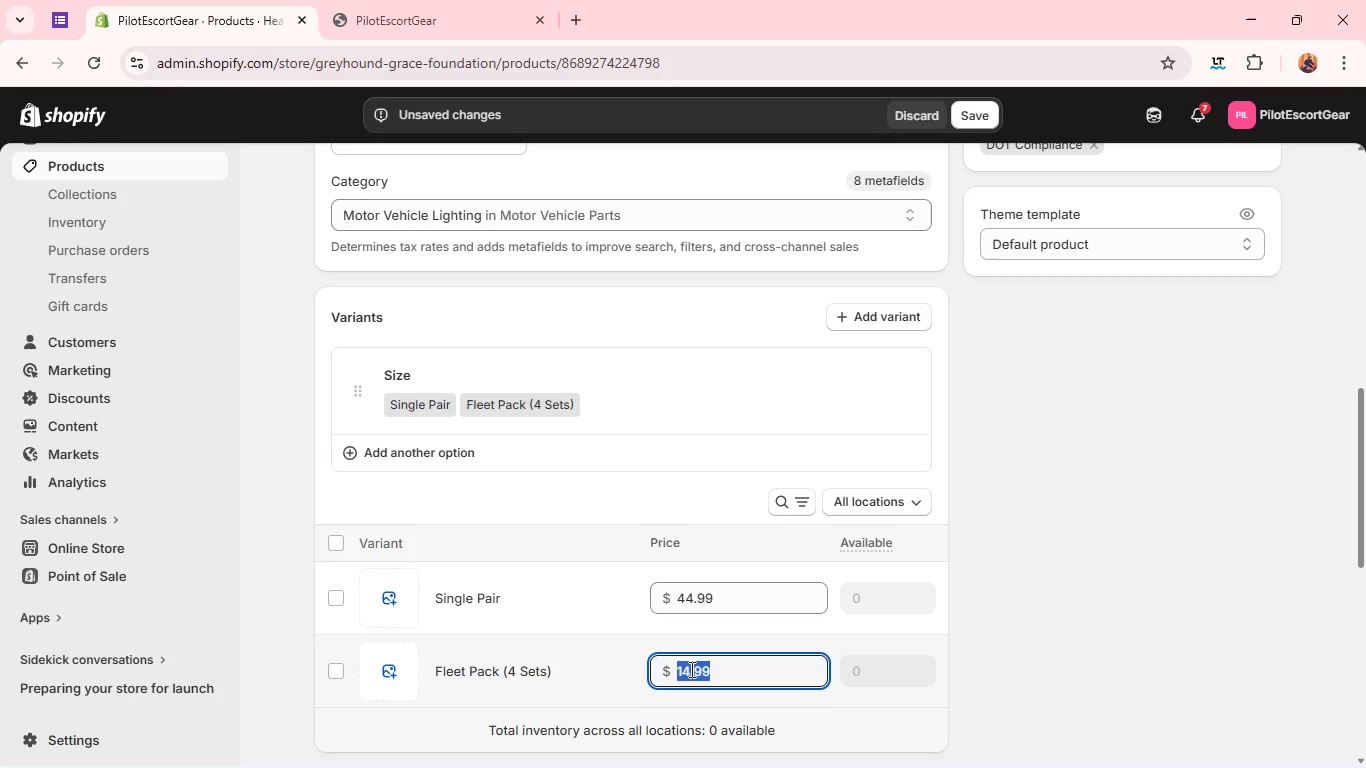 
type(44.99)
 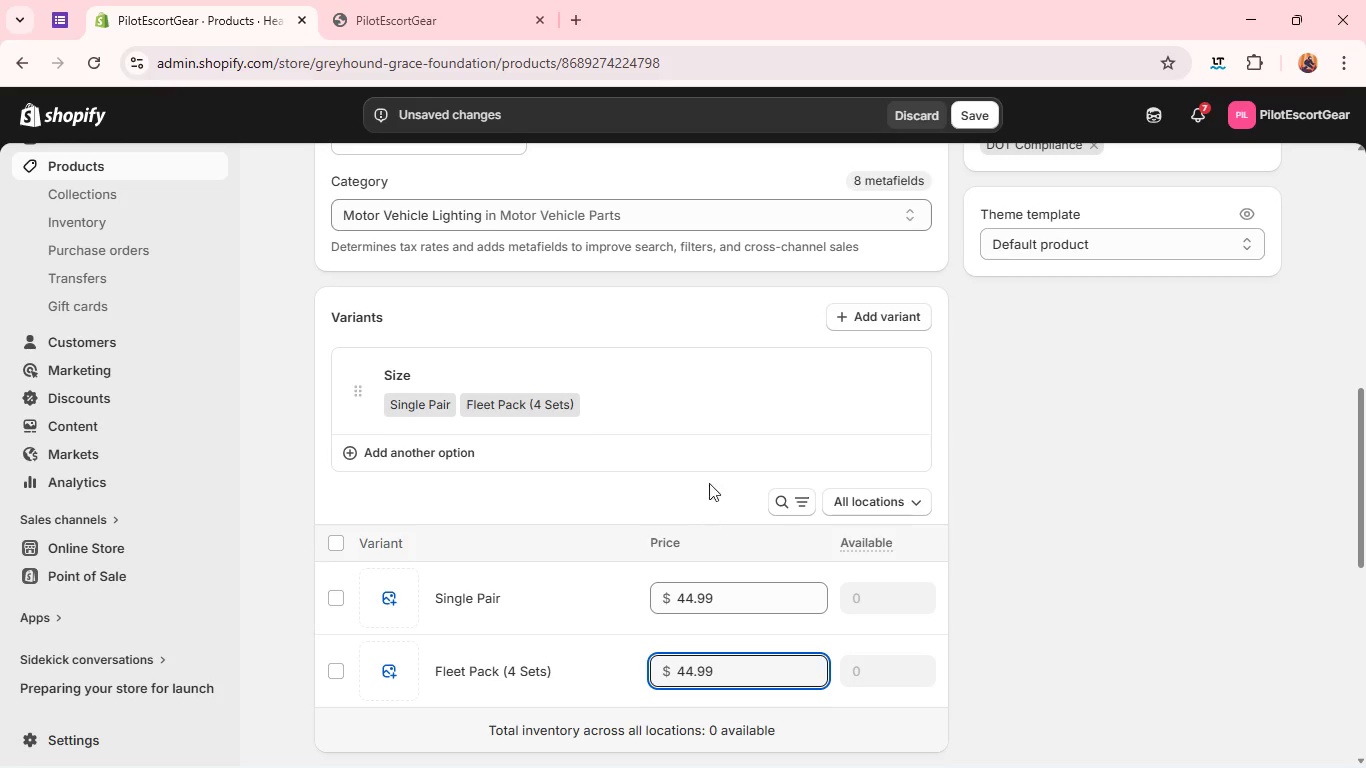 
left_click([746, 432])
 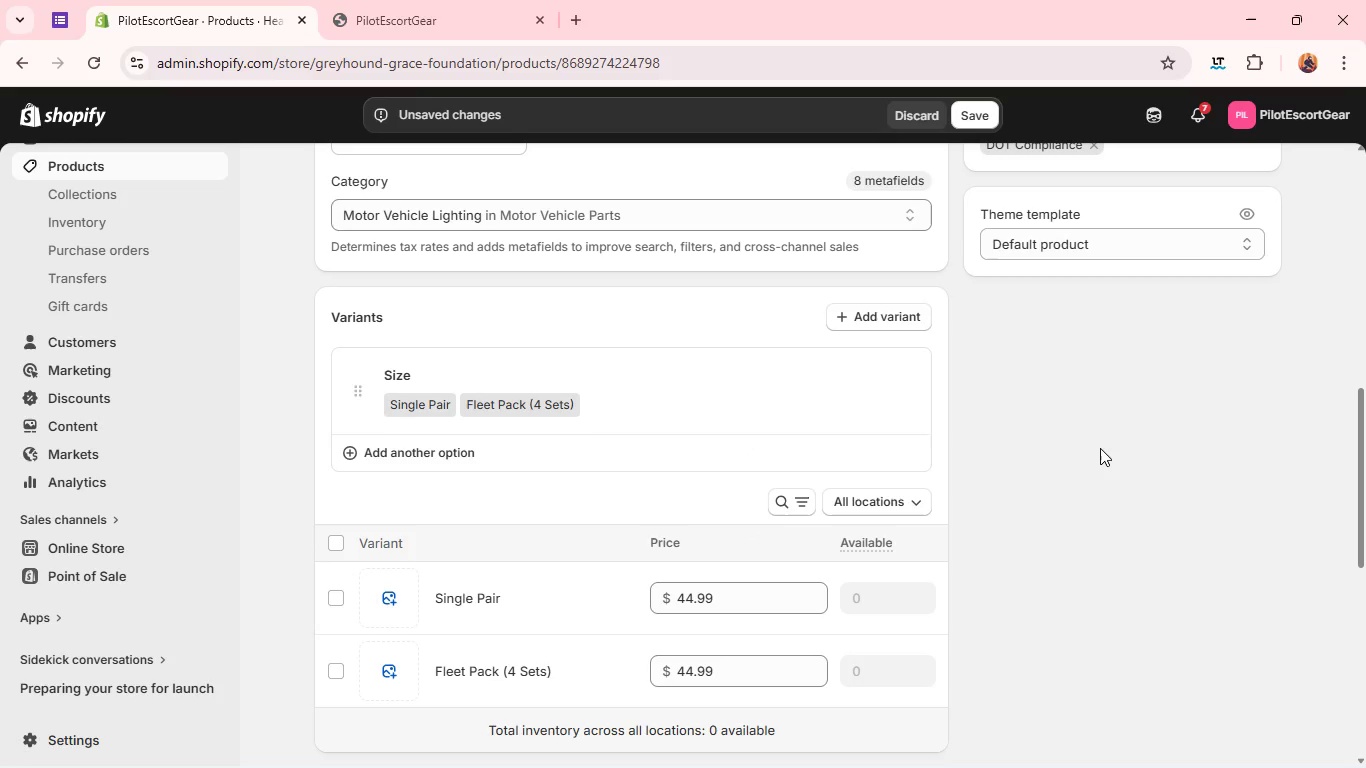 
left_click_drag(start_coordinate=[1100, 448], to_coordinate=[842, 428])
 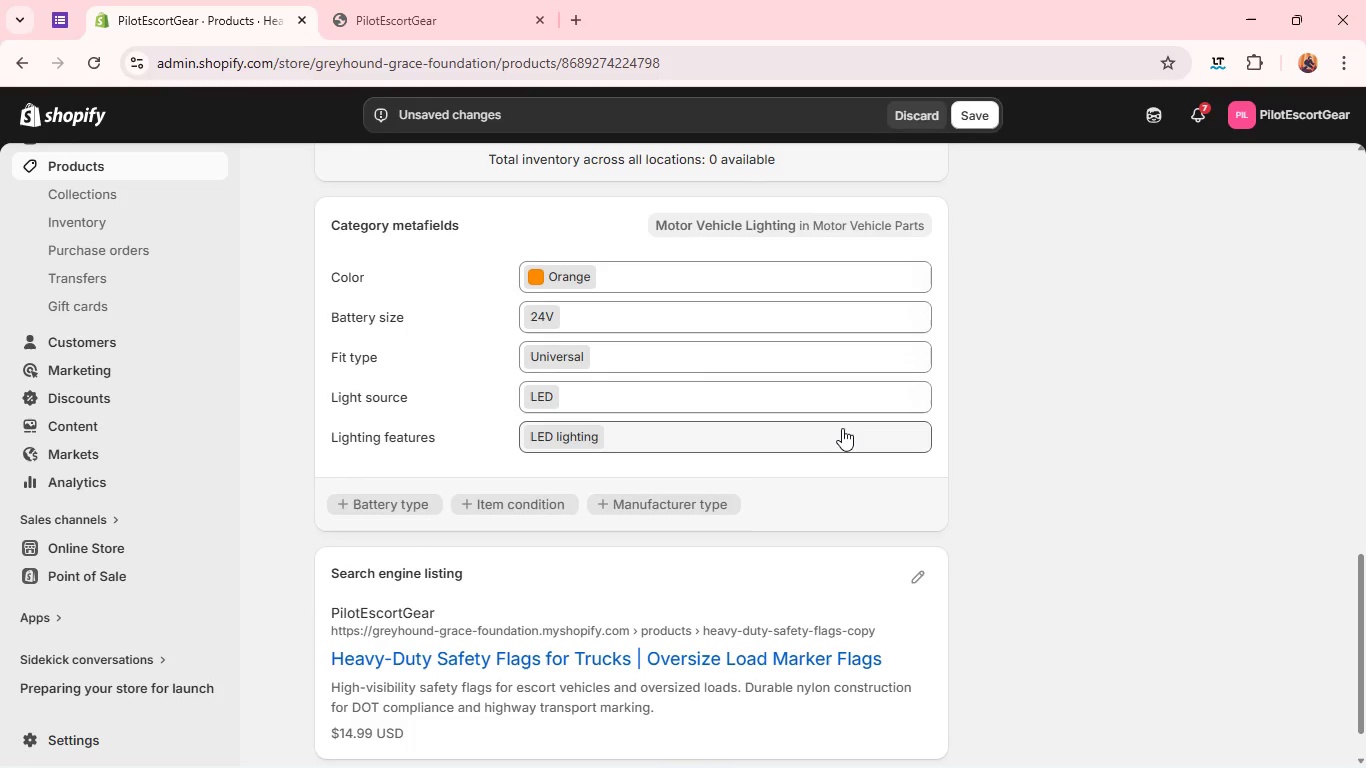 
wait(11.19)
 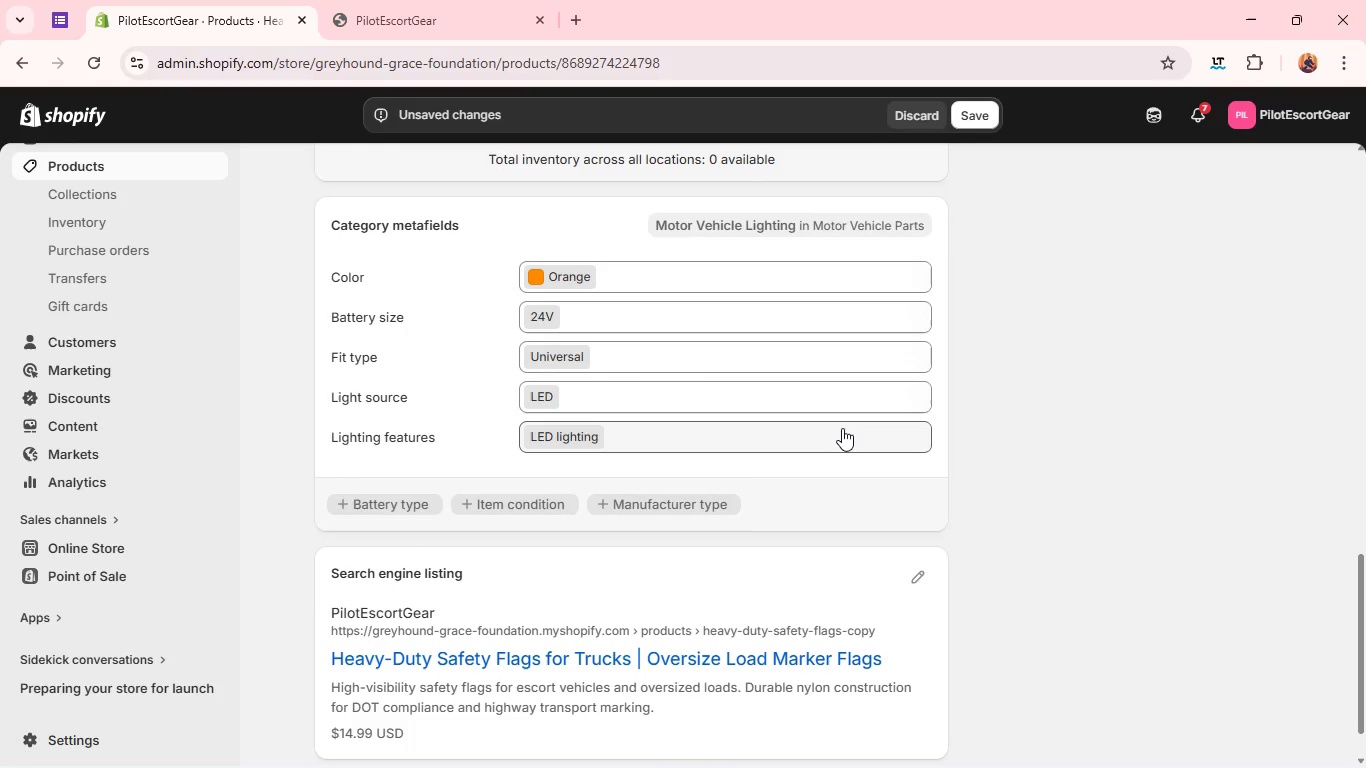 
left_click([914, 508])
 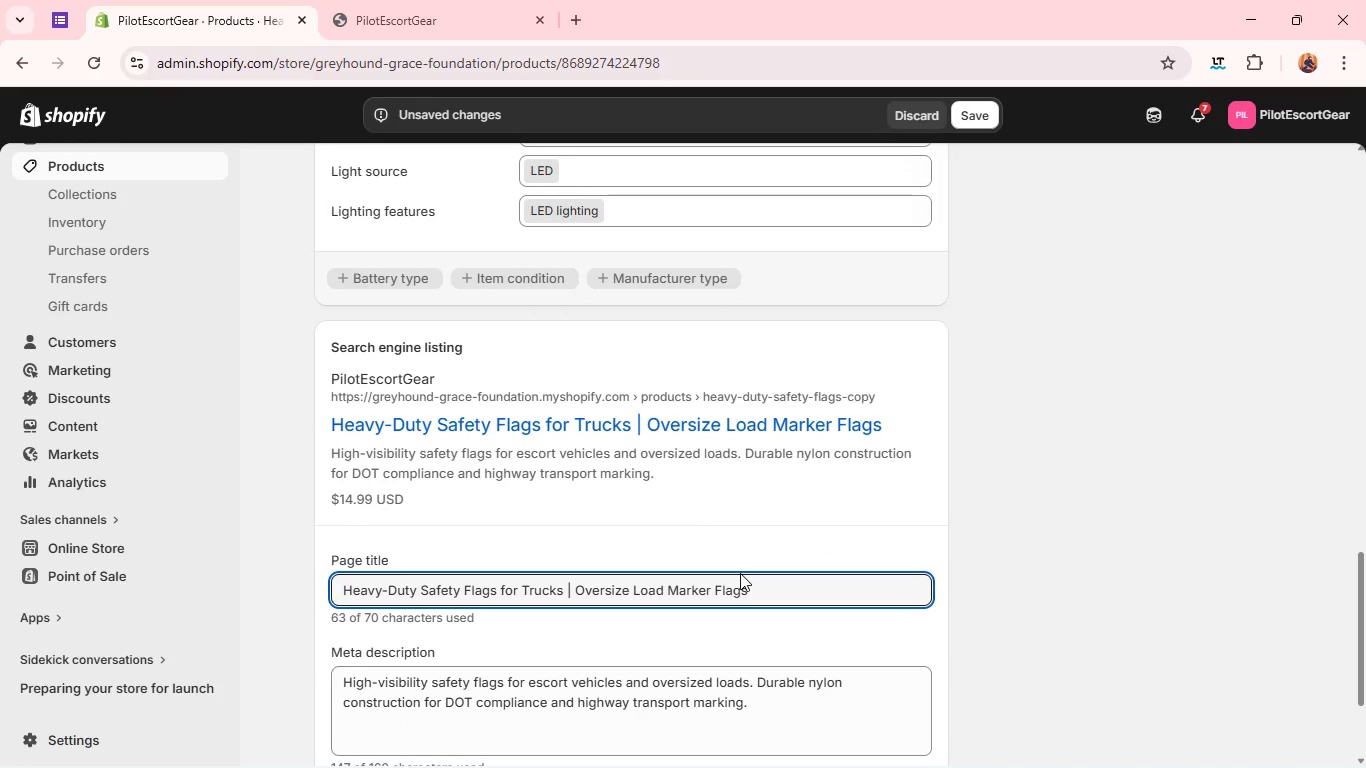 
double_click([740, 573])
 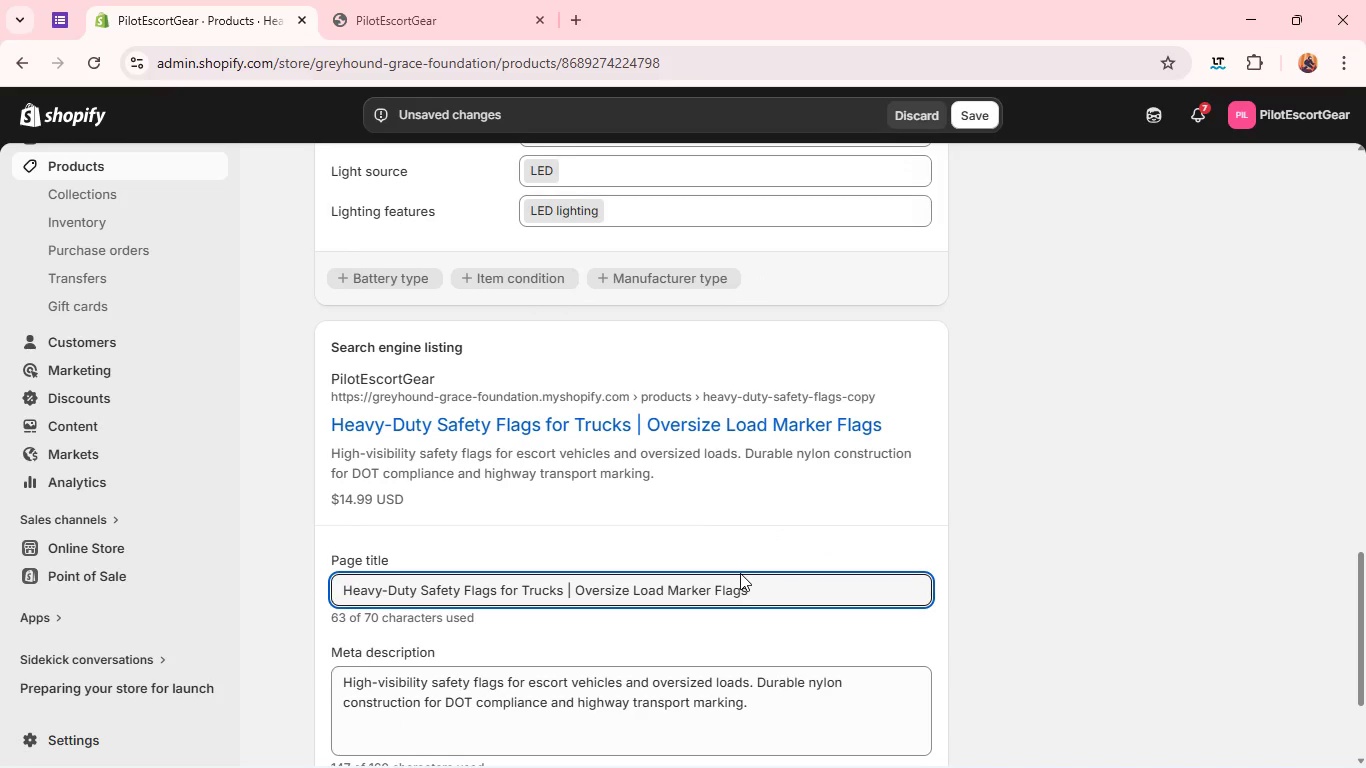 
triple_click([740, 573])
 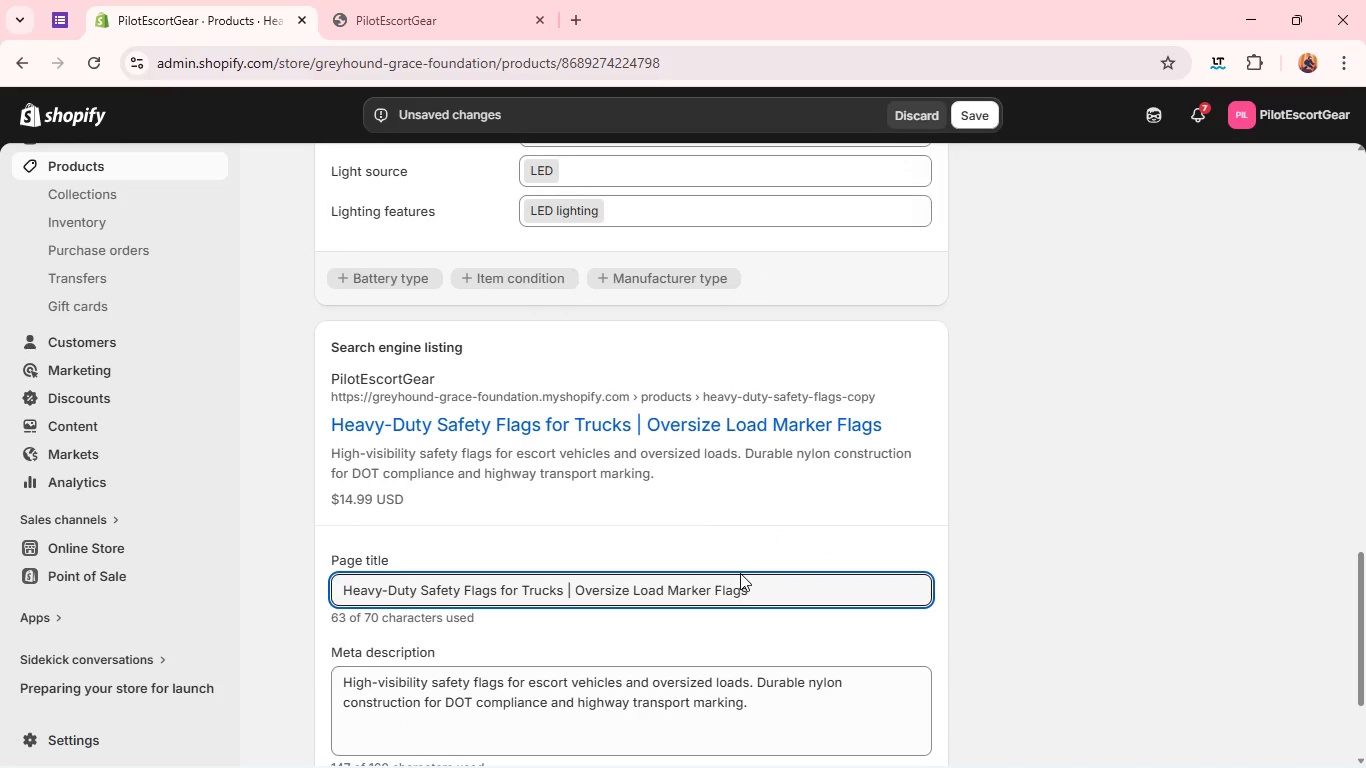 
triple_click([740, 573])
 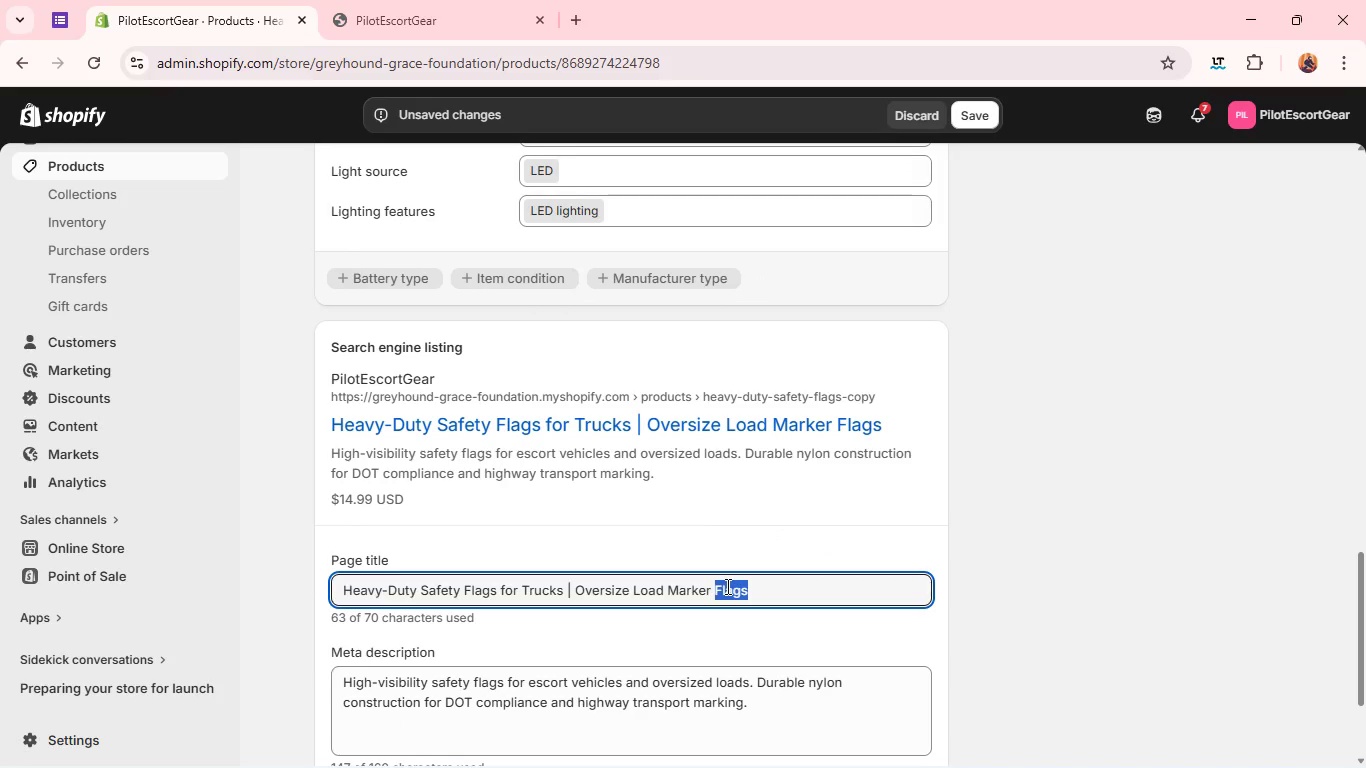 
double_click([726, 586])
 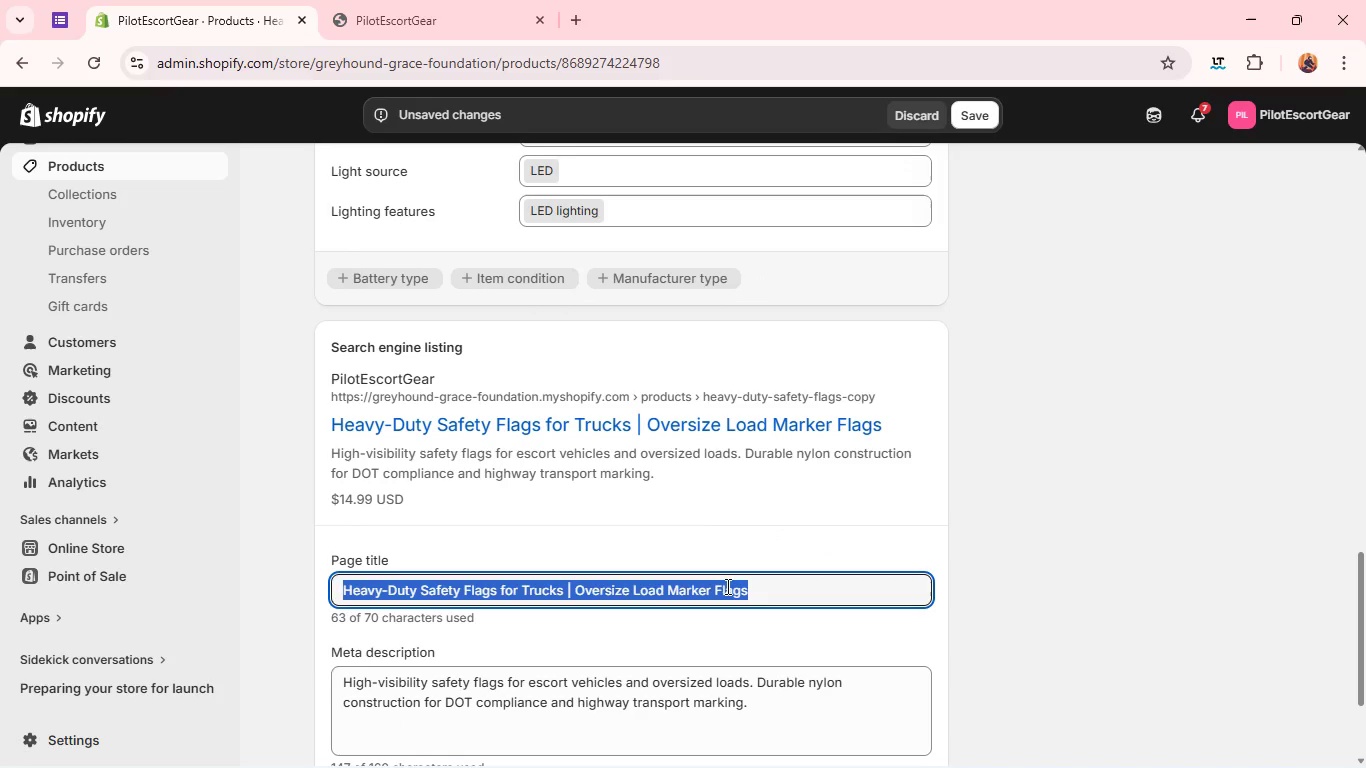 
triple_click([726, 586])
 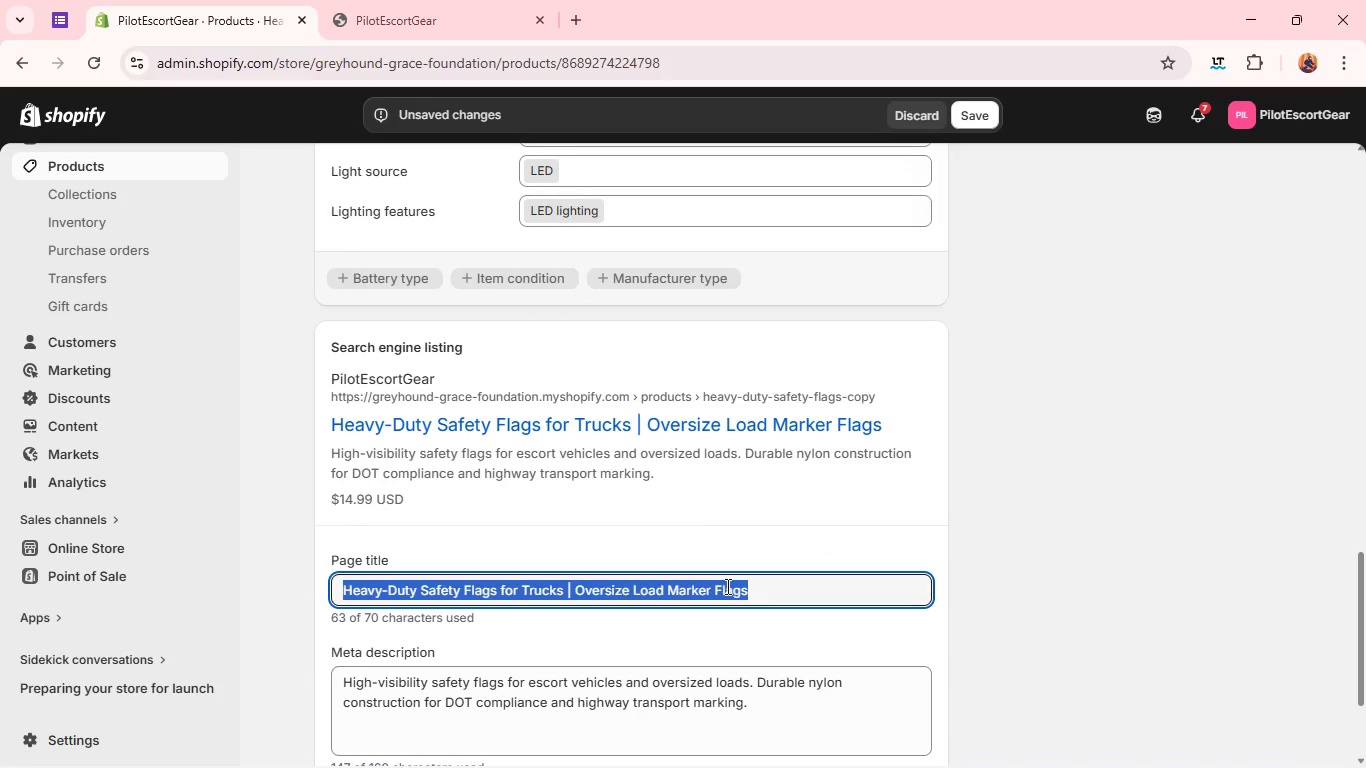 
triple_click([726, 586])
 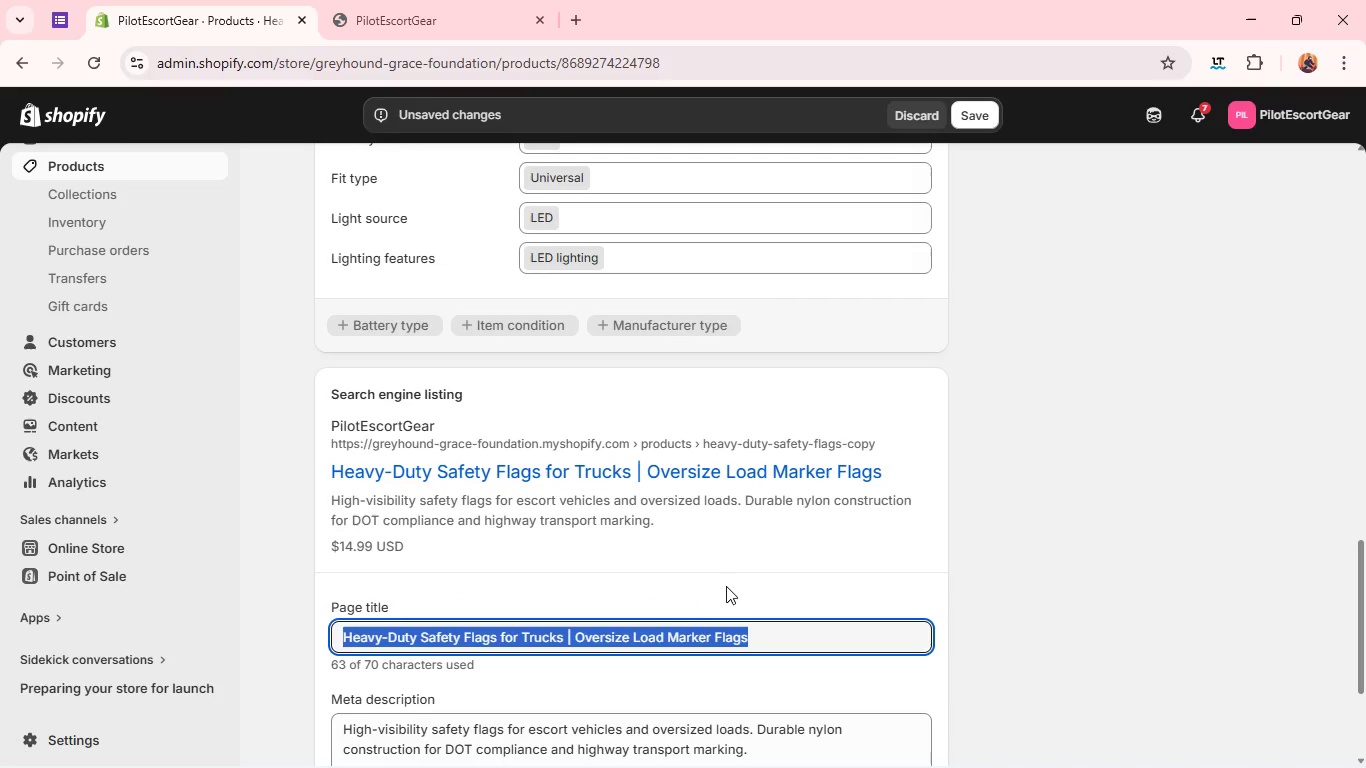 
wait(10.61)
 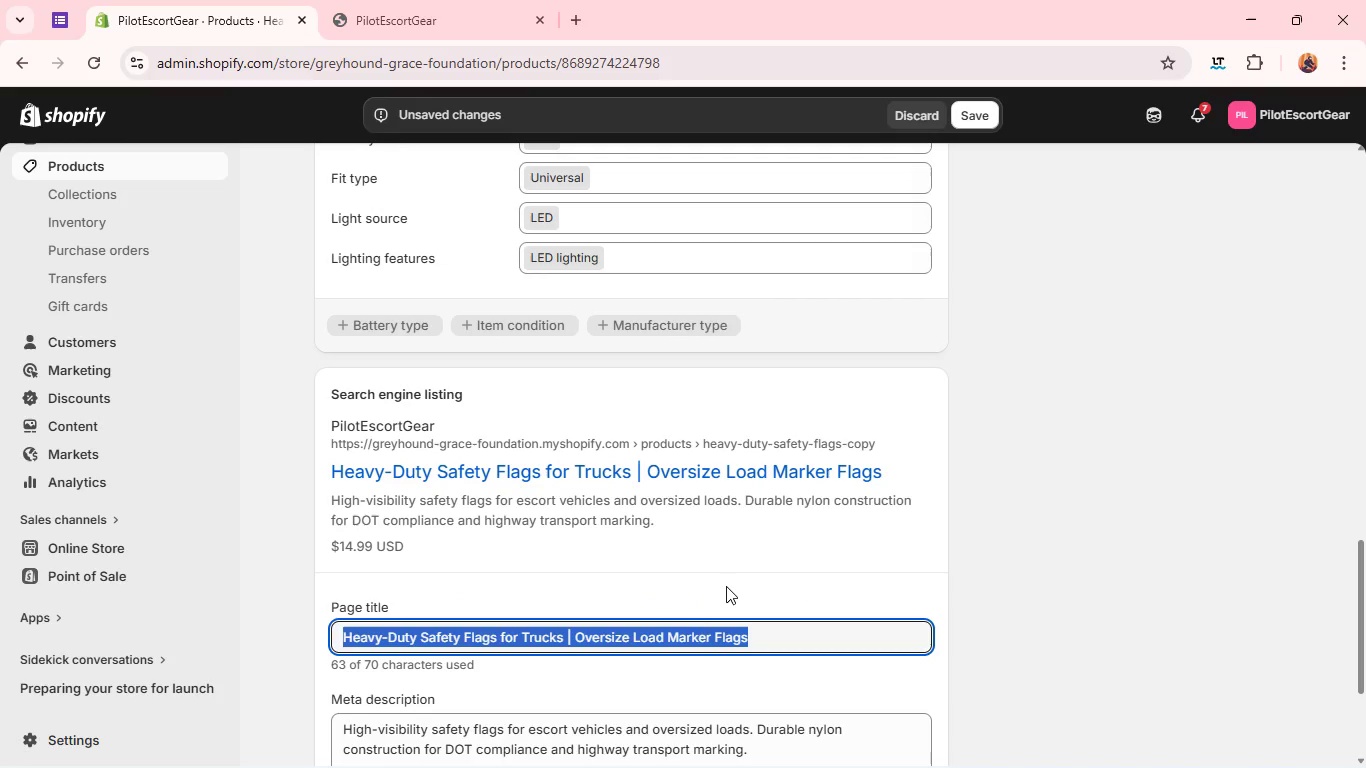 
key(Backspace)
 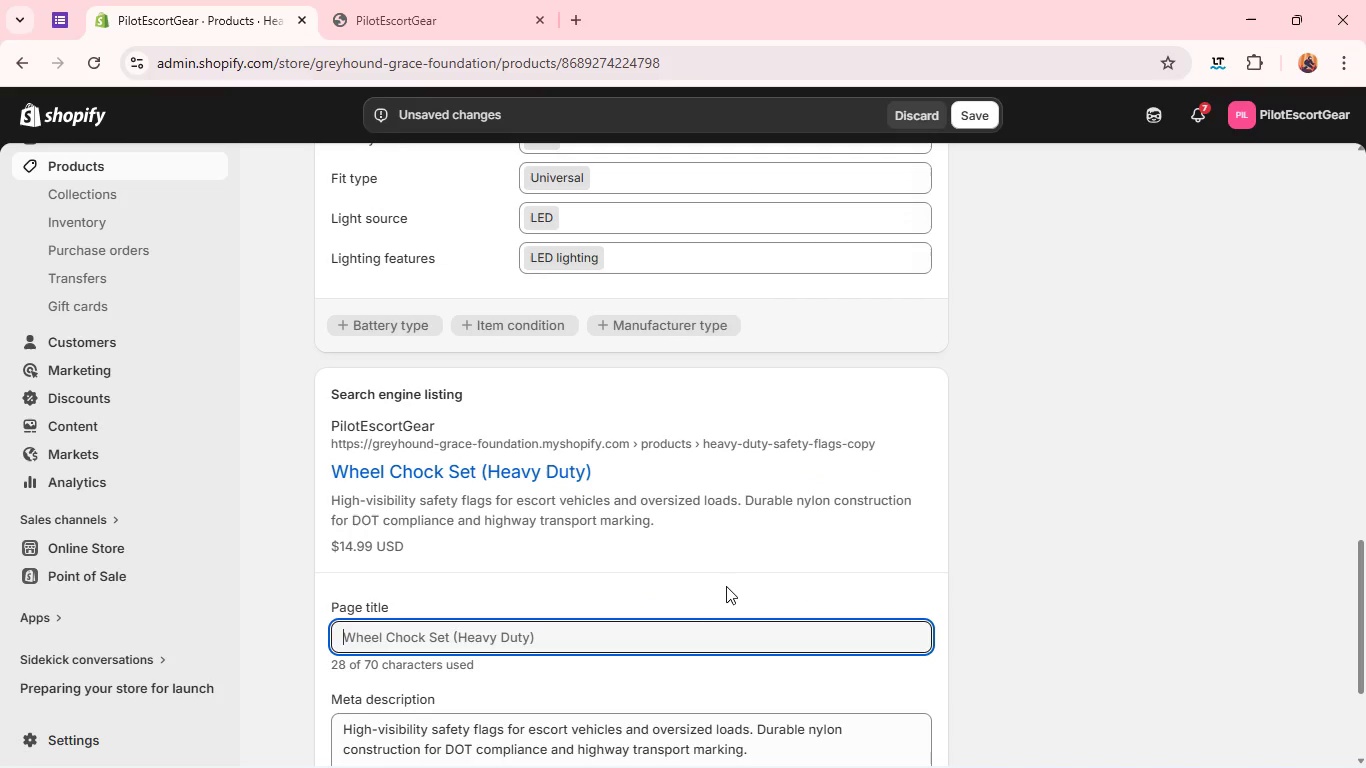 
wait(5.31)
 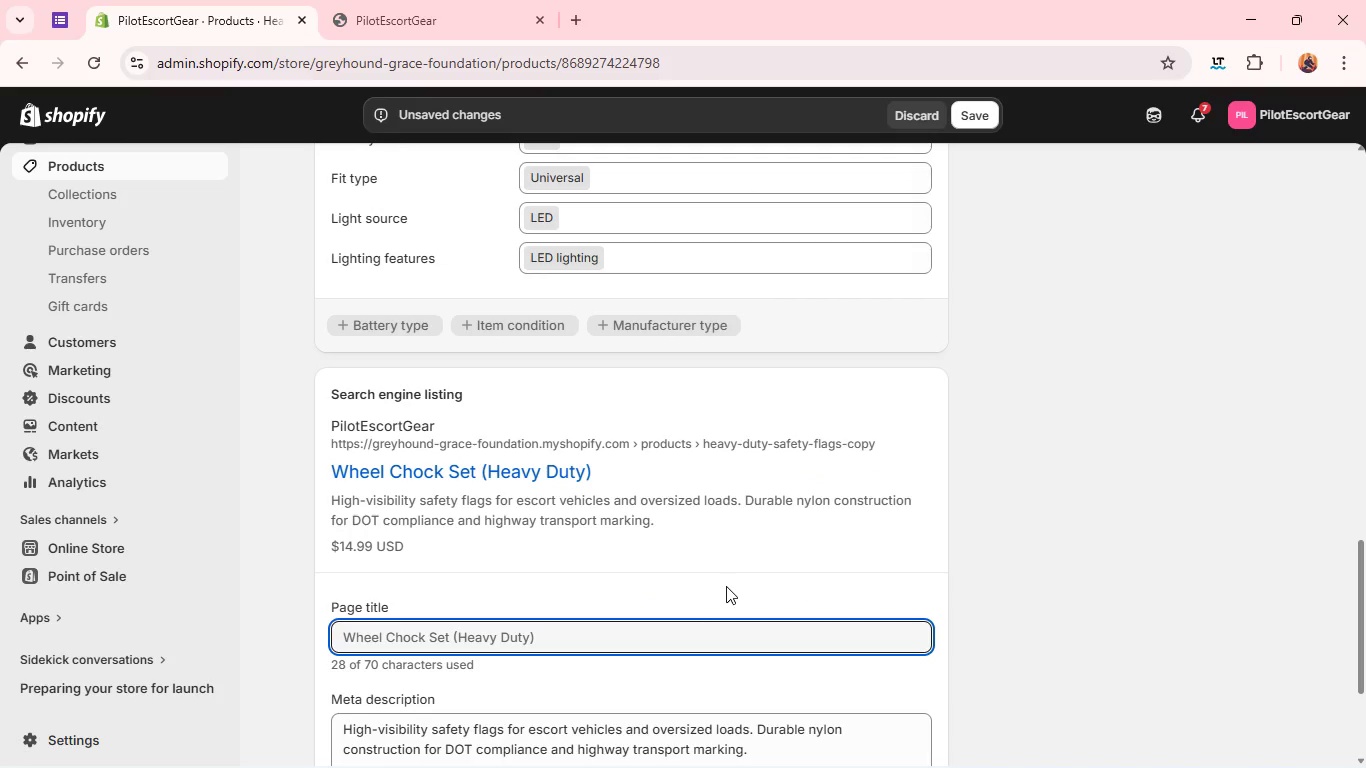 
type(Heavy Duty Wheel Chock Set | Truck & Trailer Safety Equipment )
 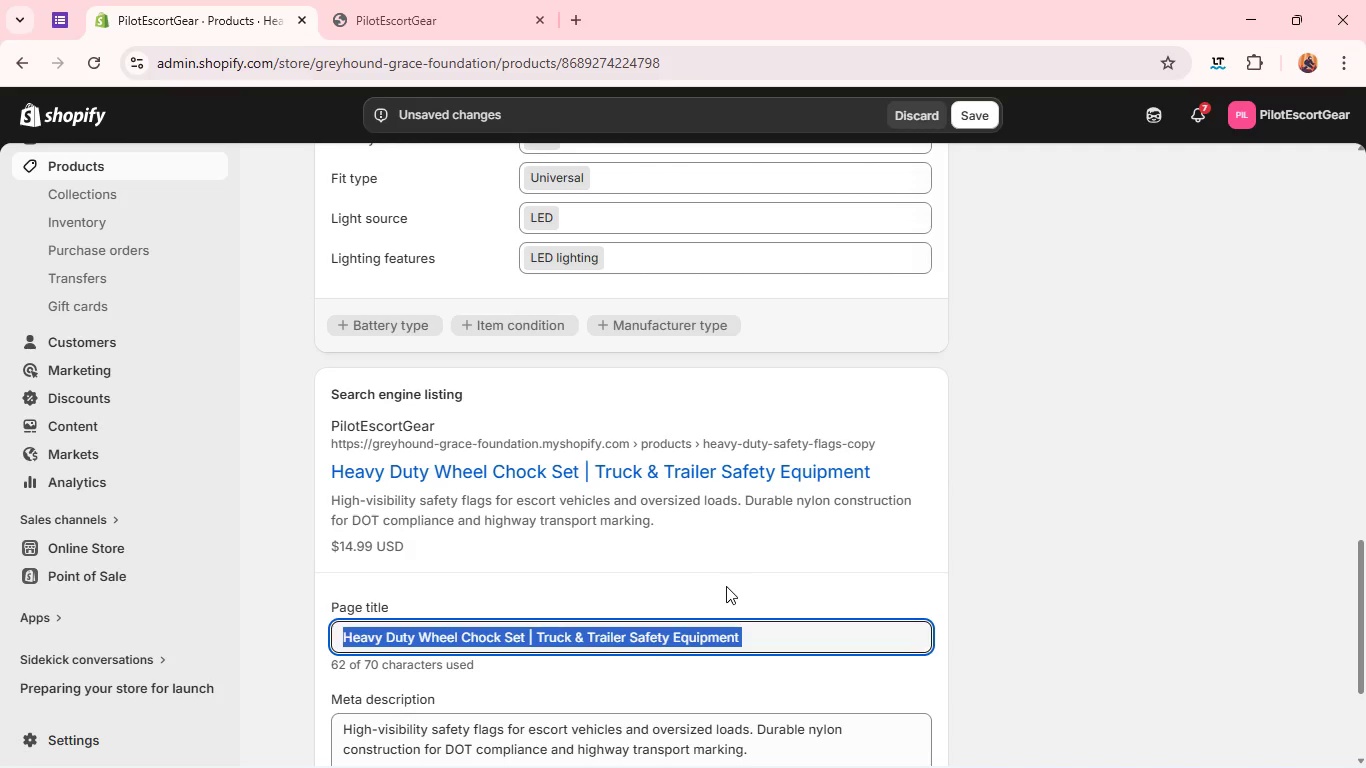 
key(Control+A)
 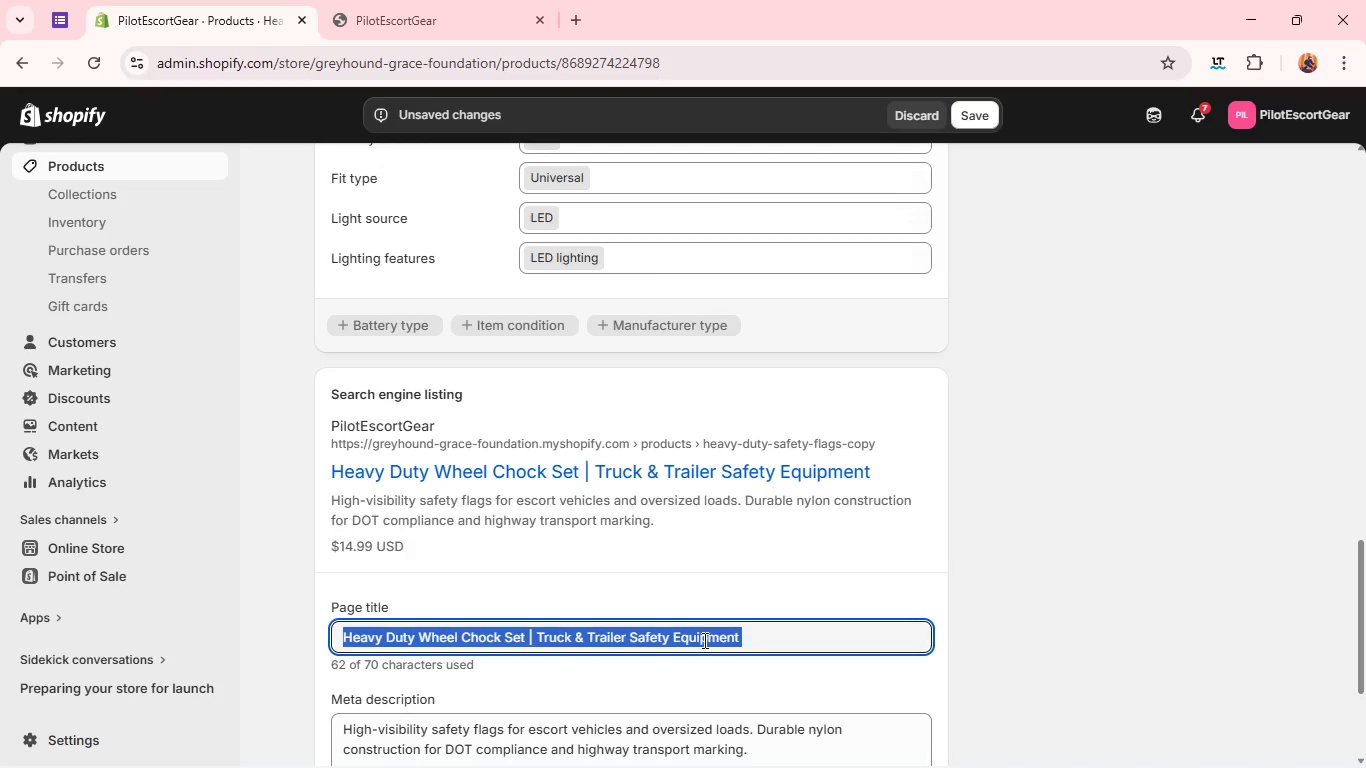 
key(Control+C)
 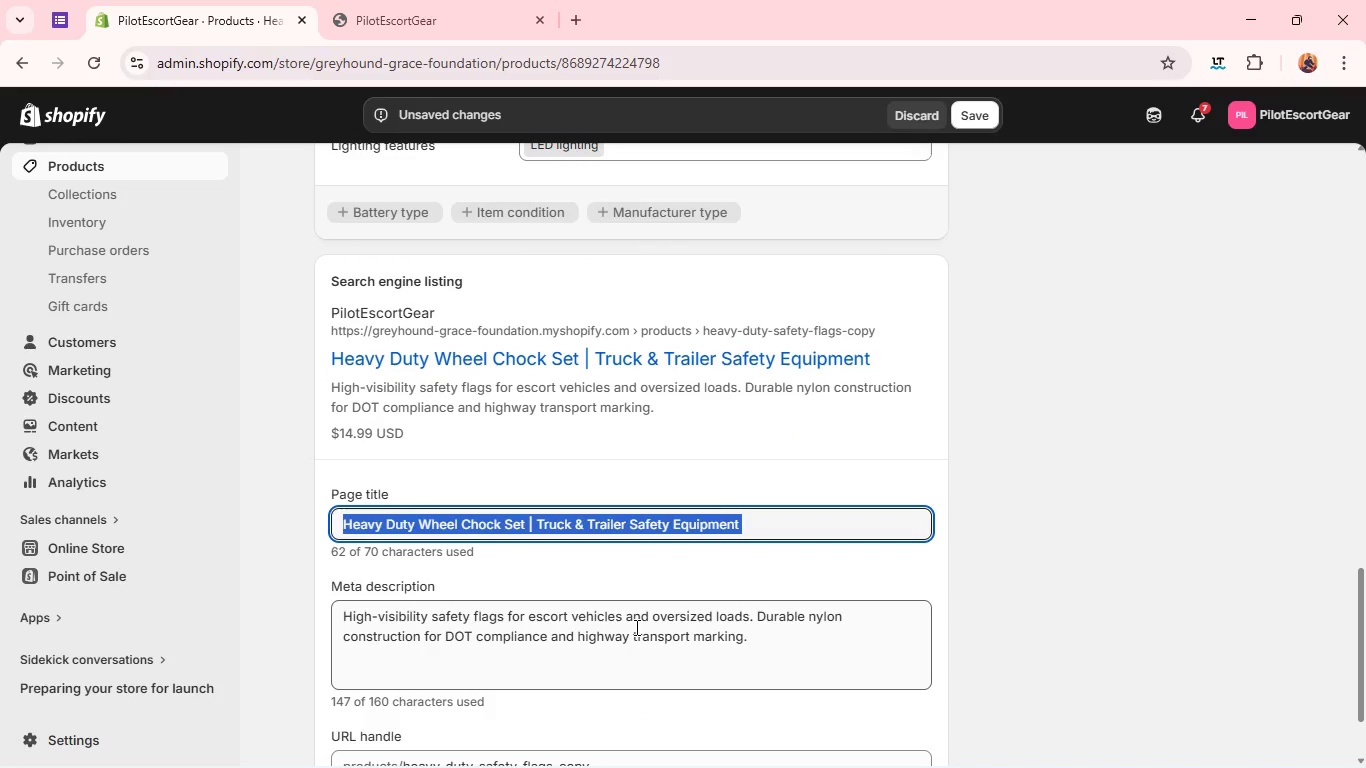 
left_click([635, 627])
 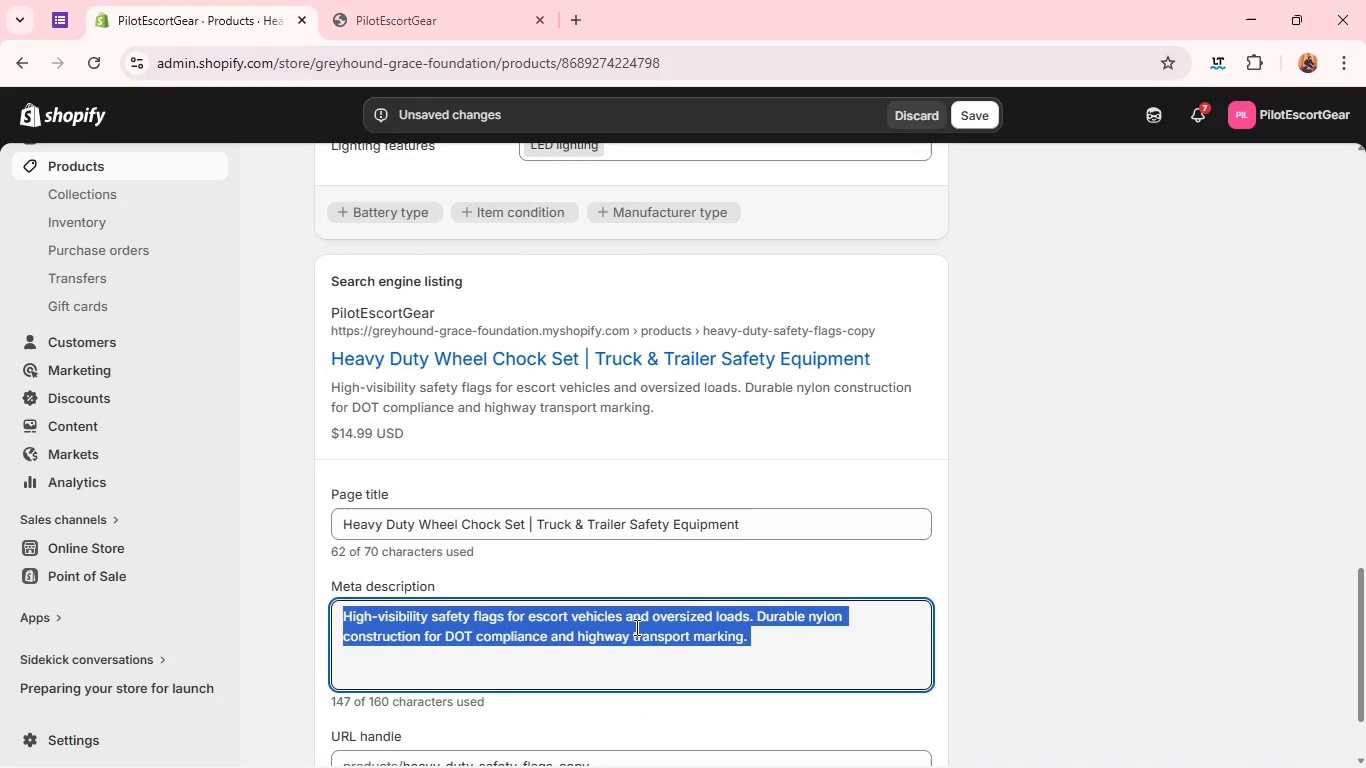 
key(Control+A)
 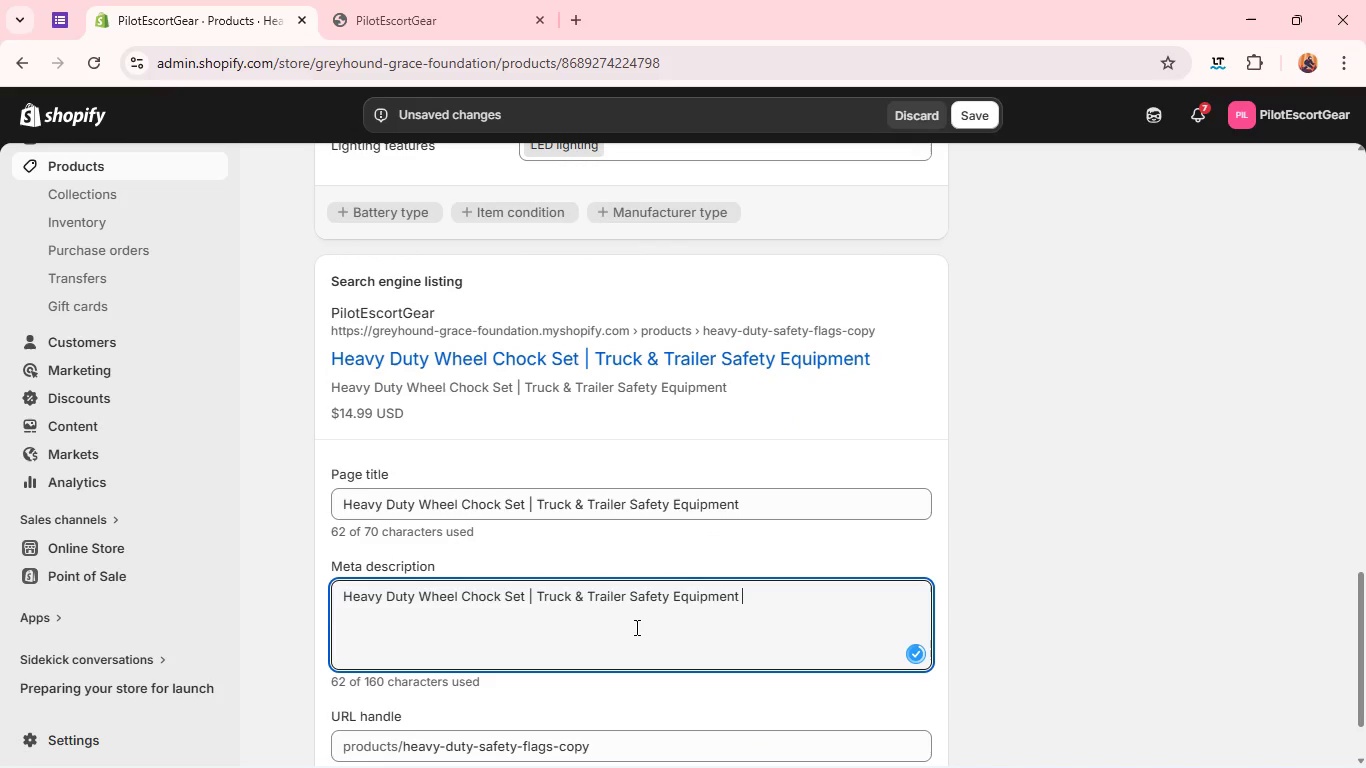 
key(Control+V)
 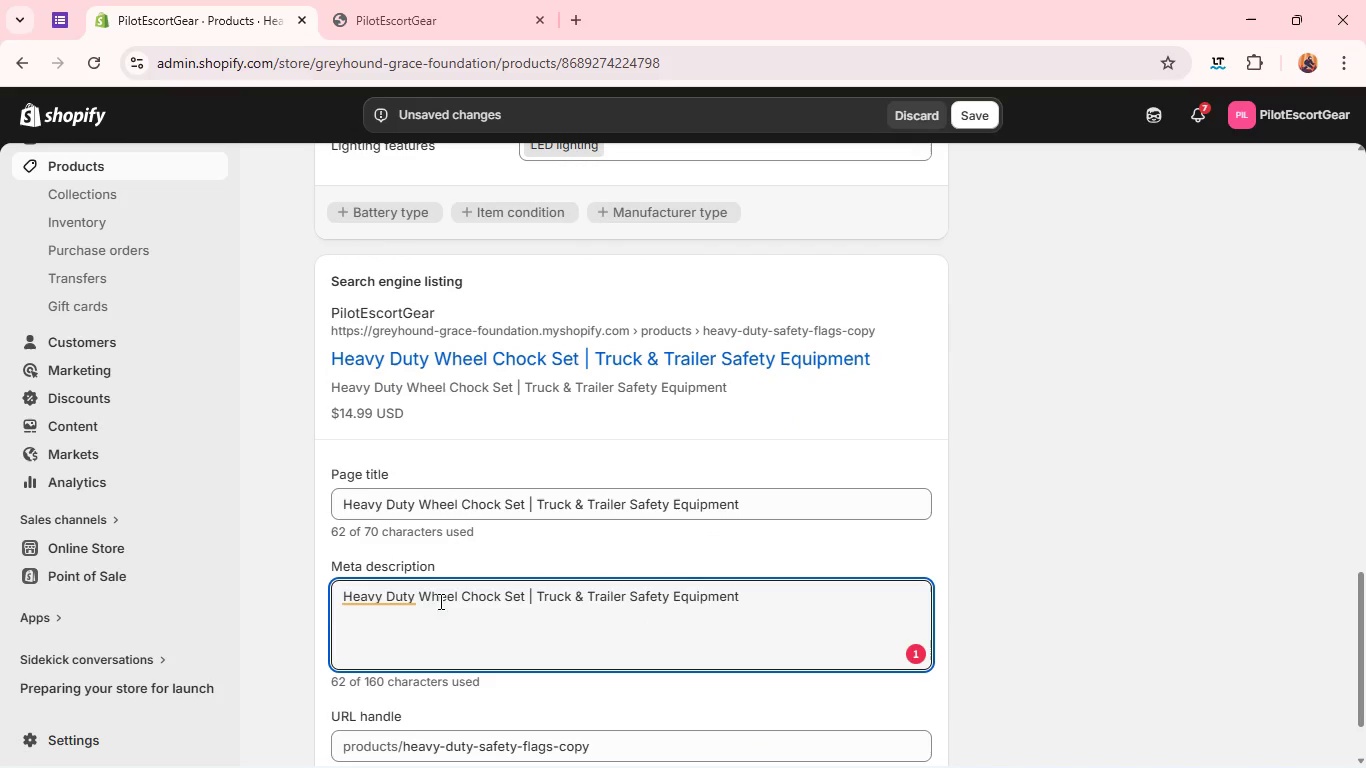 
left_click([370, 582])
 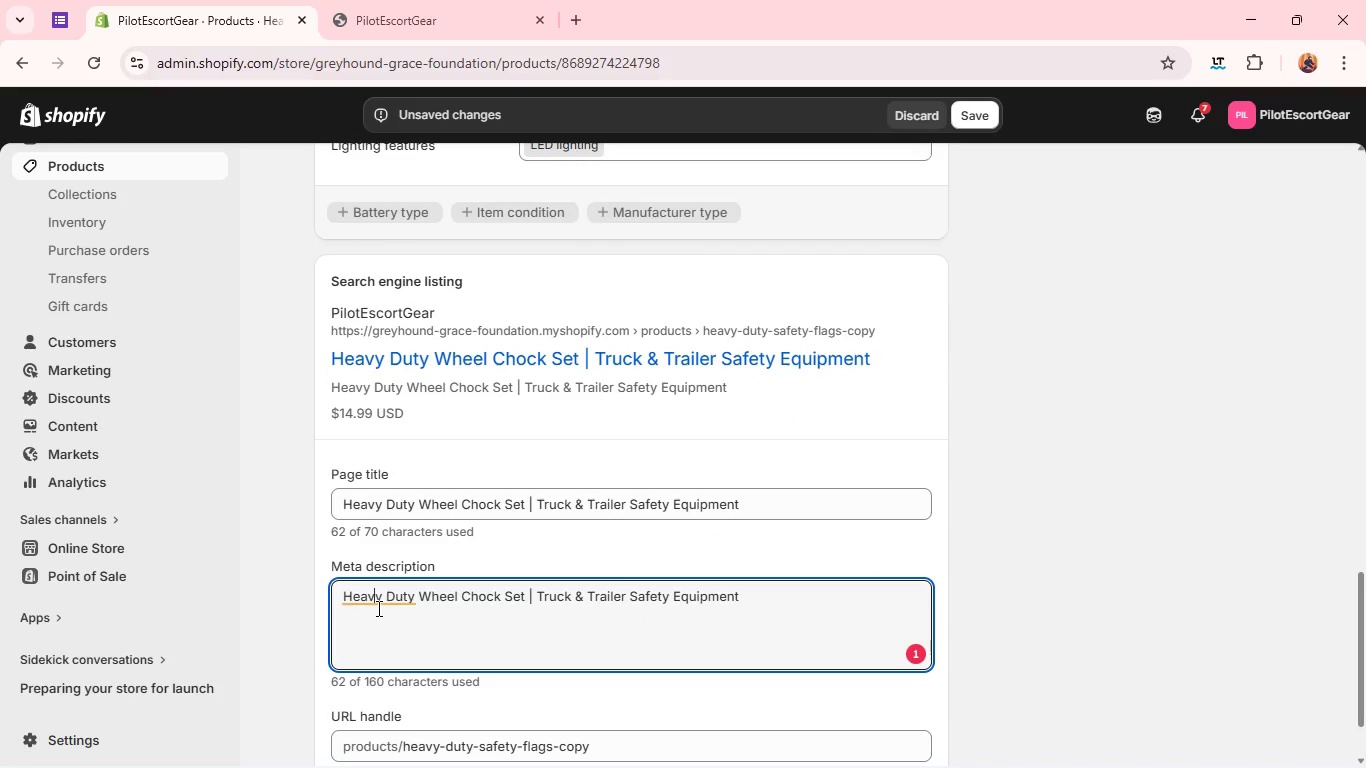 
left_click([377, 608])
 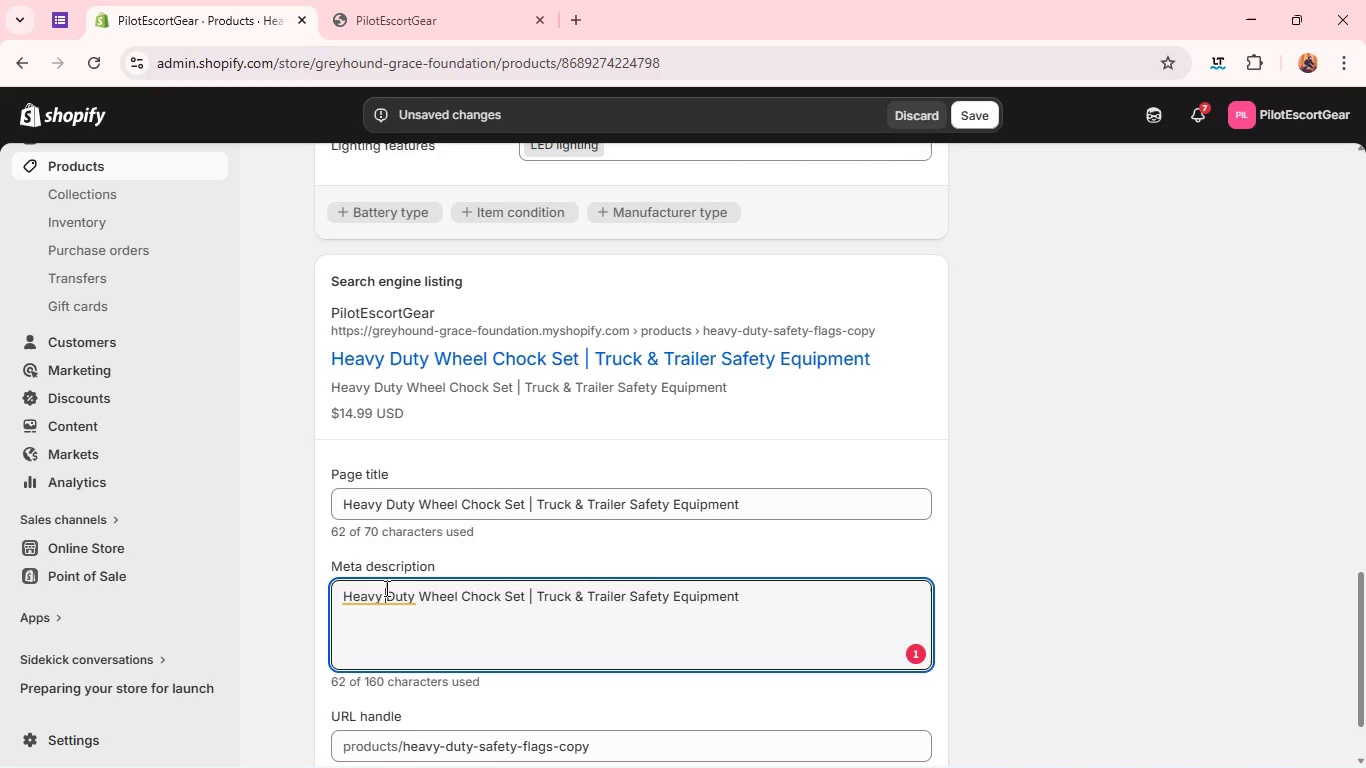 
left_click([385, 588])
 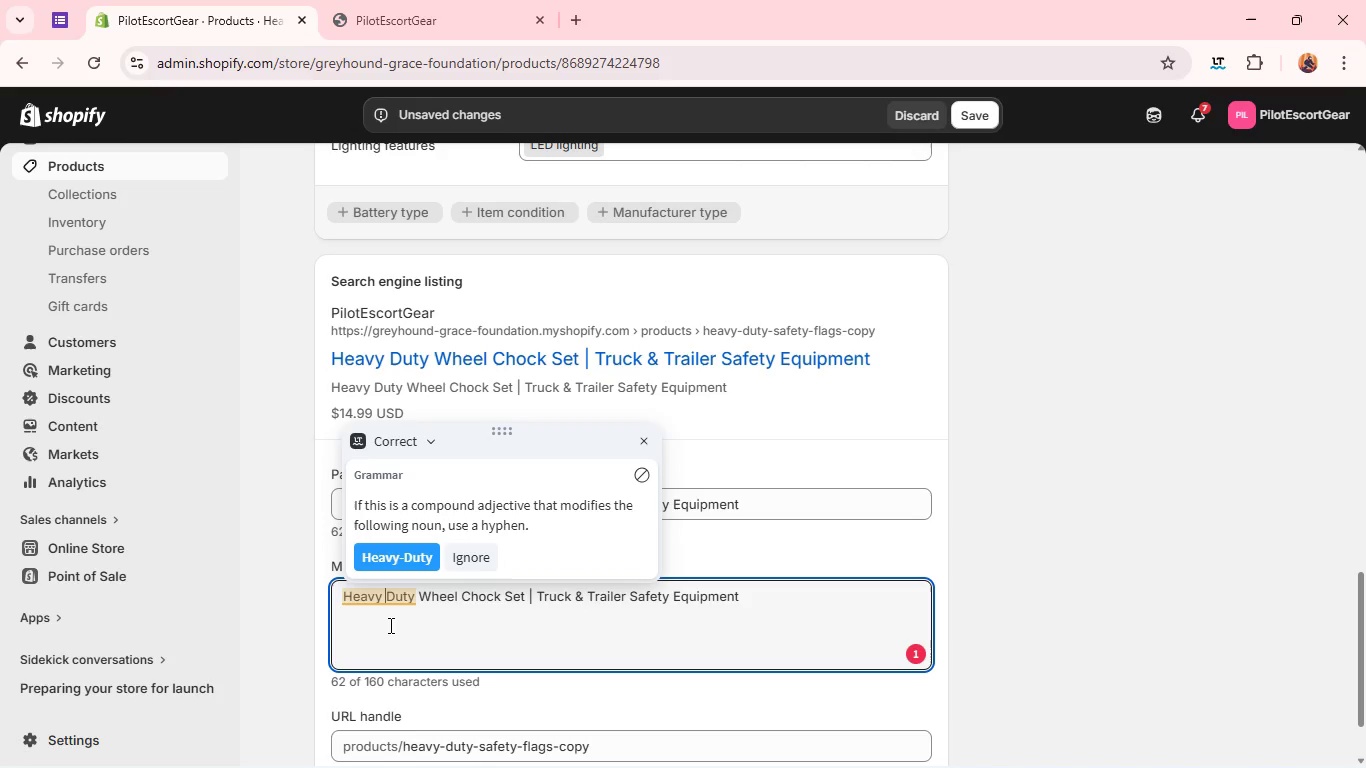 
double_click([389, 625])
 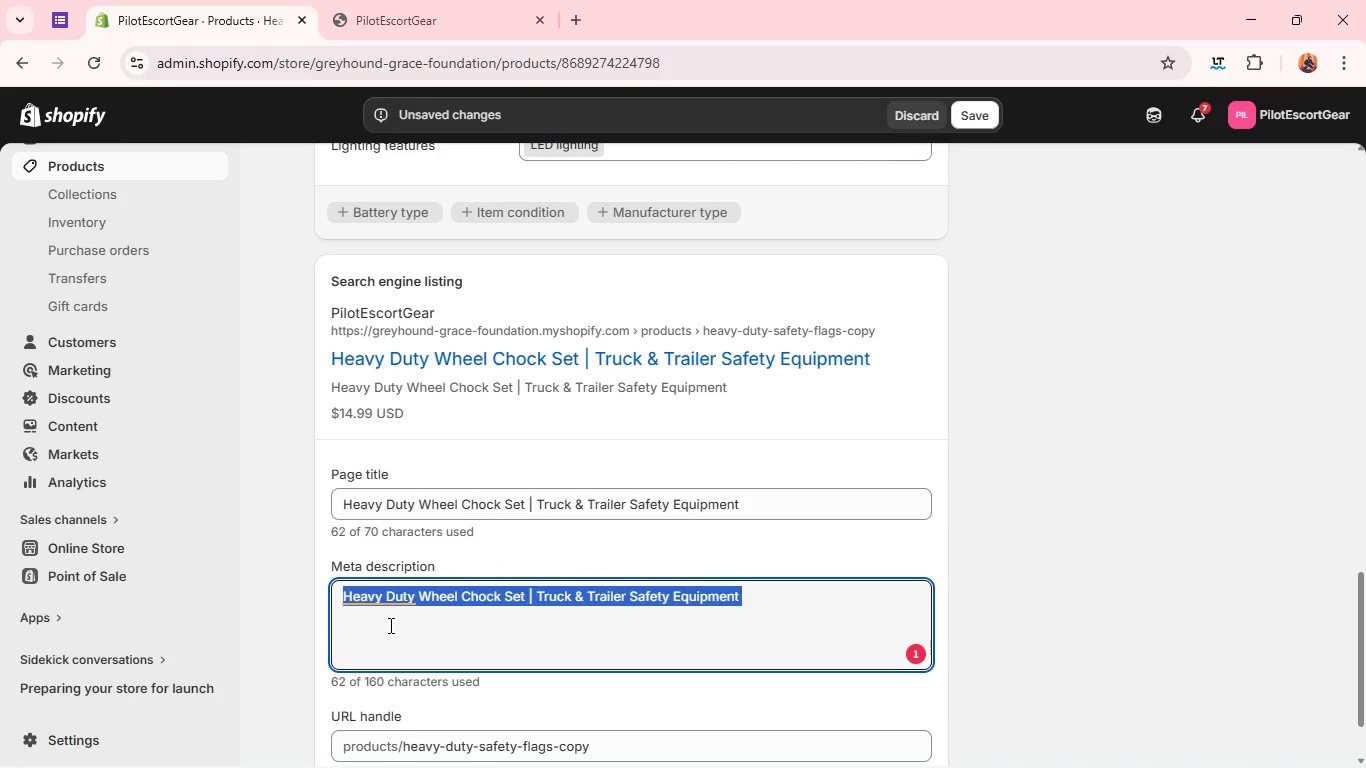 
triple_click([389, 625])
 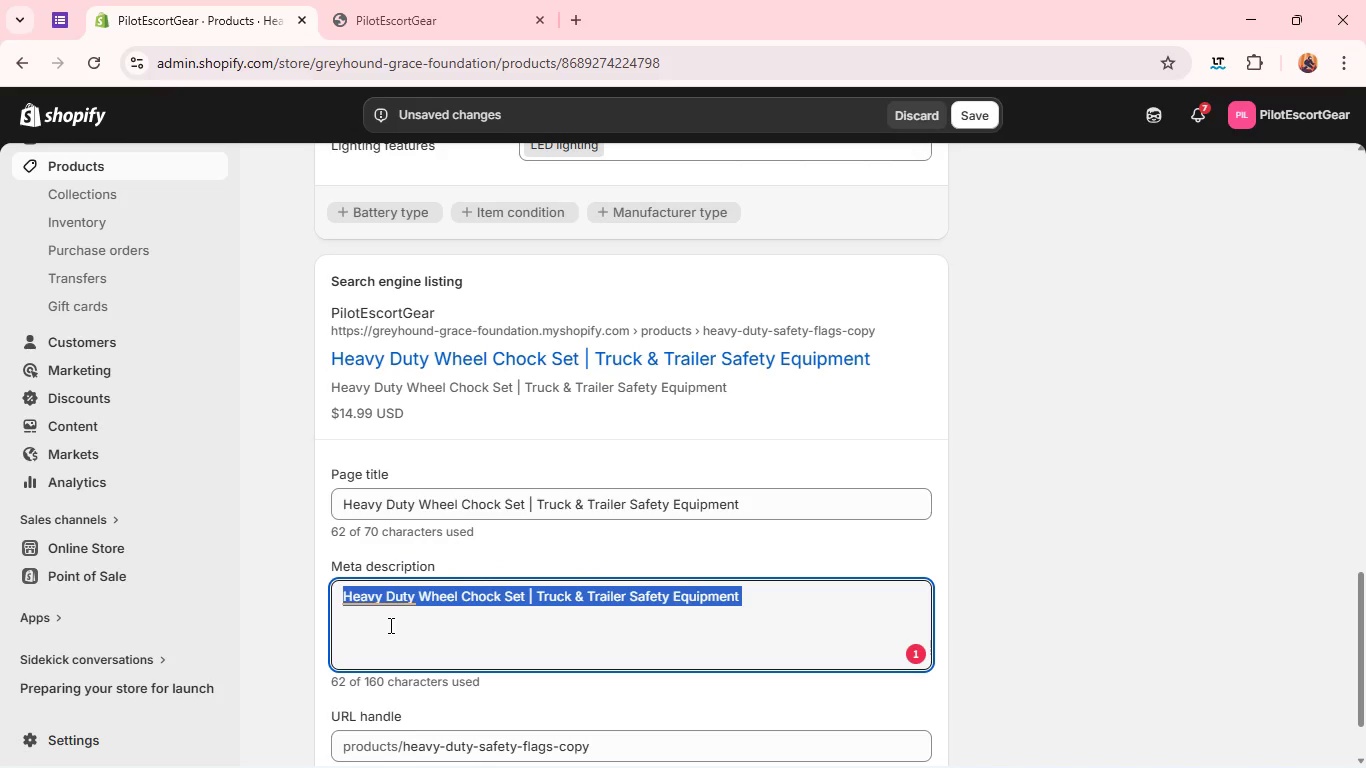 
triple_click([389, 625])
 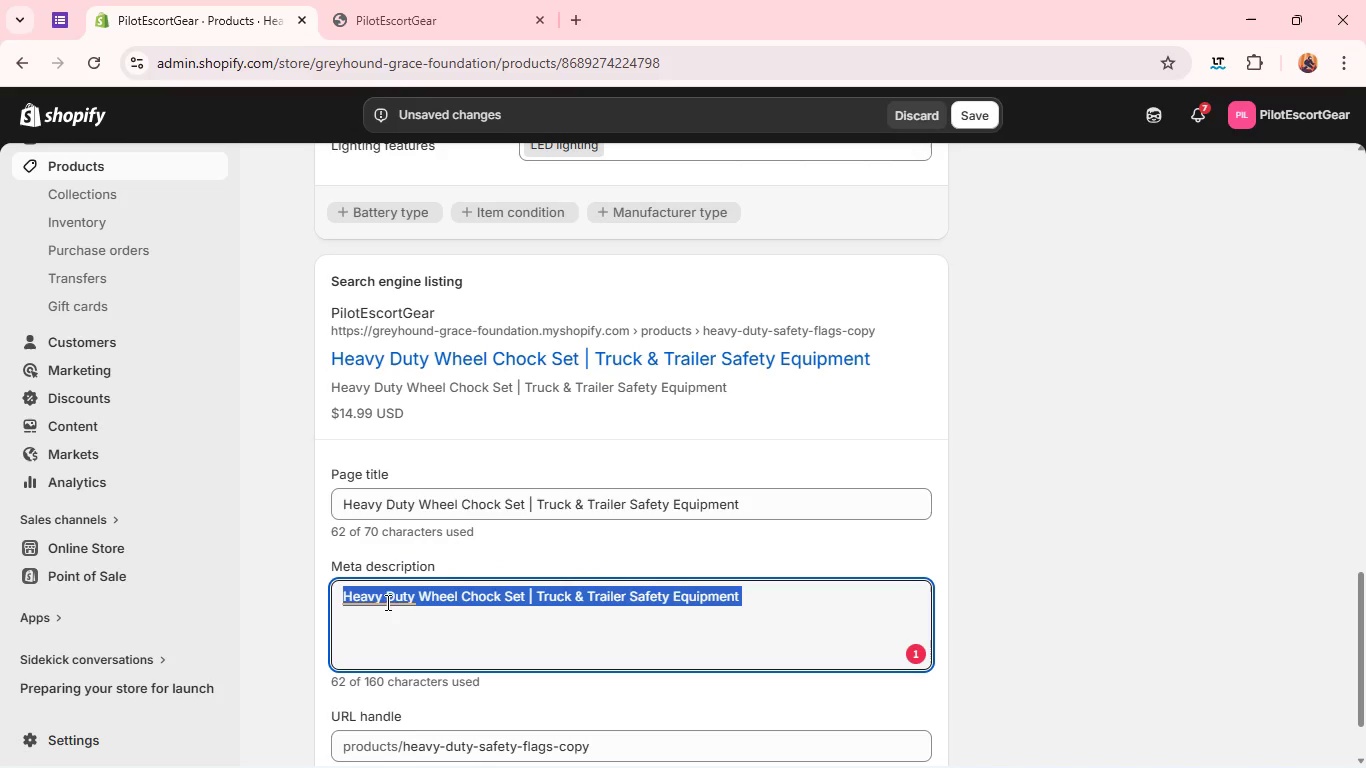 
left_click_drag(start_coordinate=[389, 625], to_coordinate=[385, 596])
 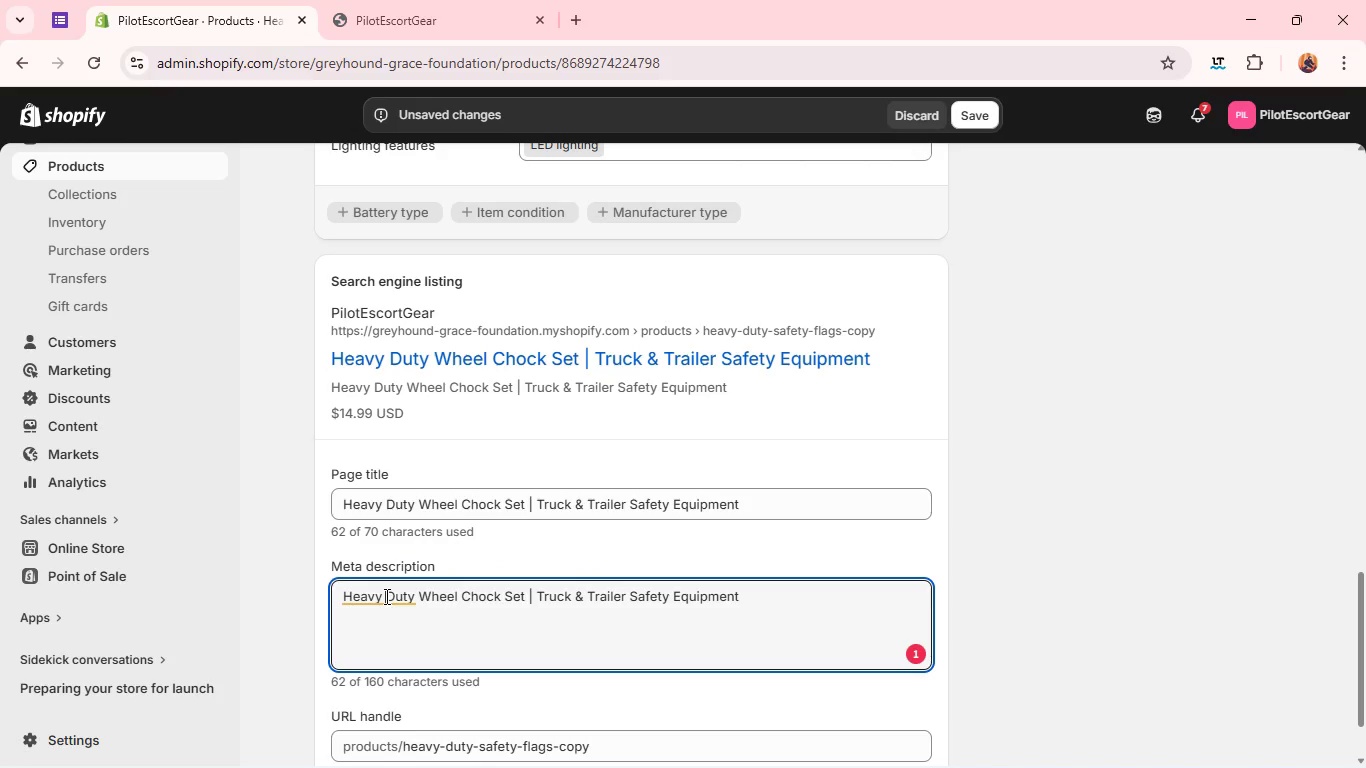 
left_click([385, 596])
 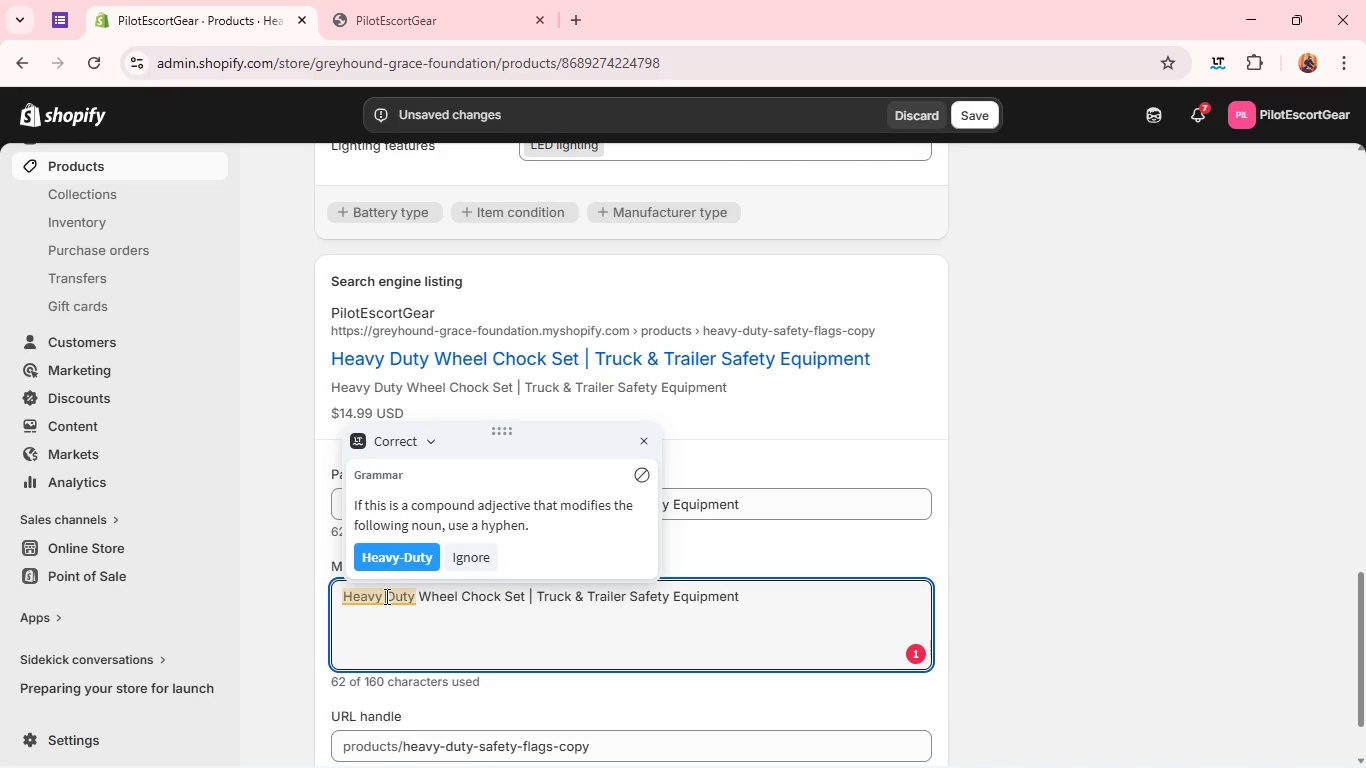 
left_click([385, 596])
 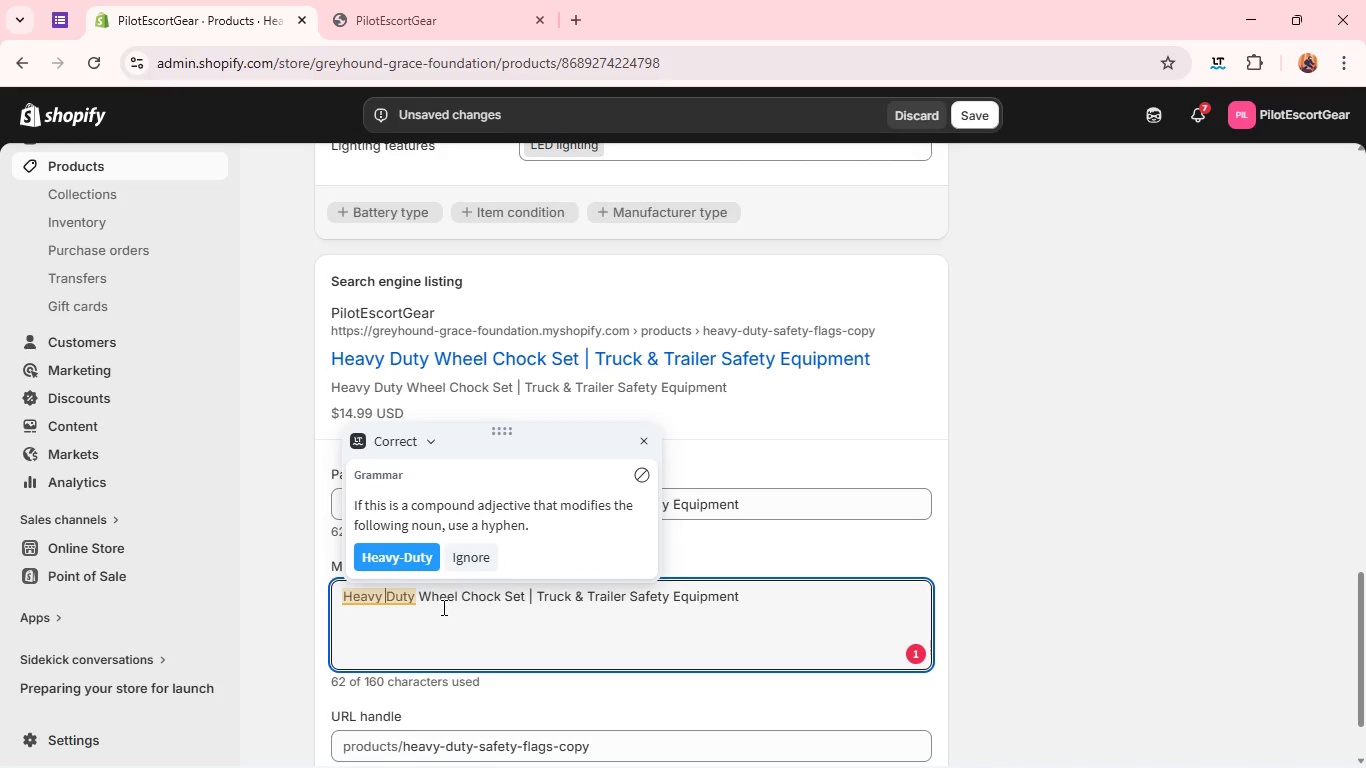 
left_click([442, 607])
 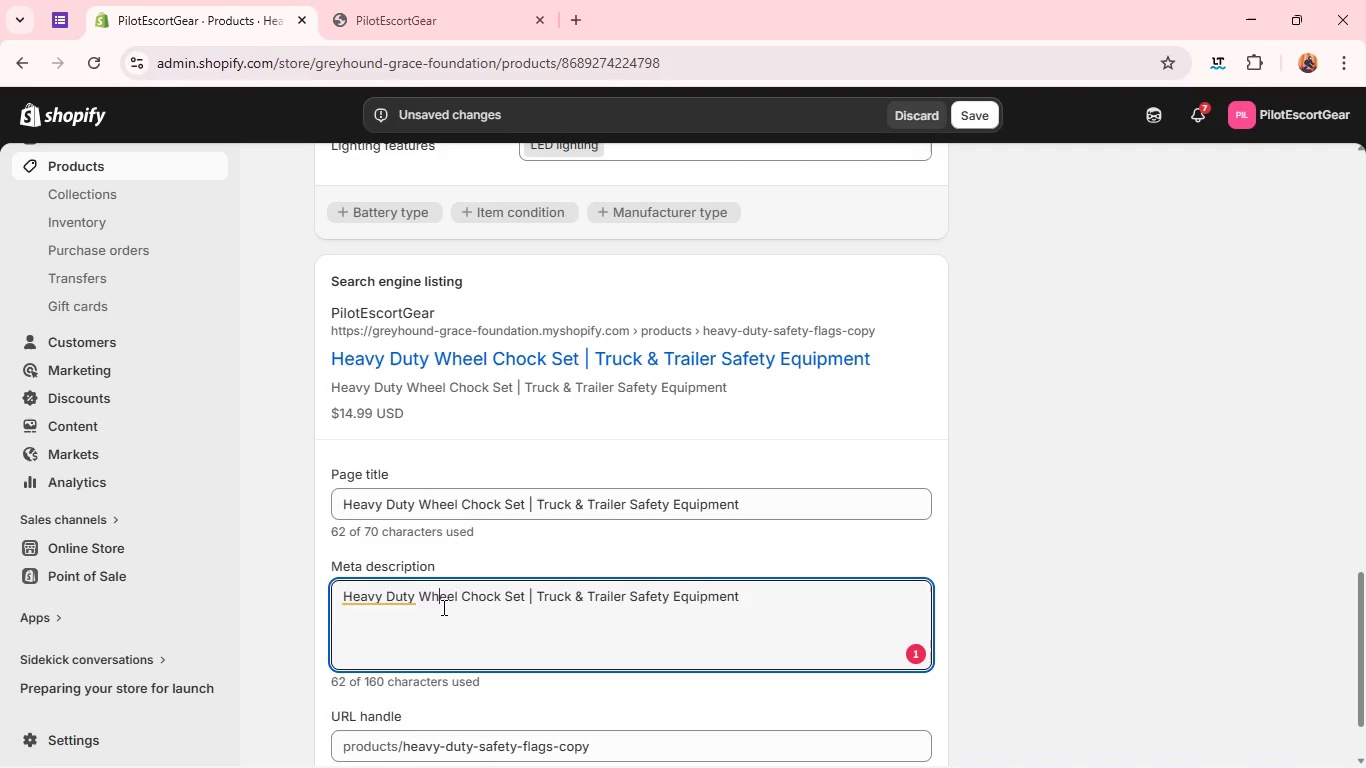 
key(F)
 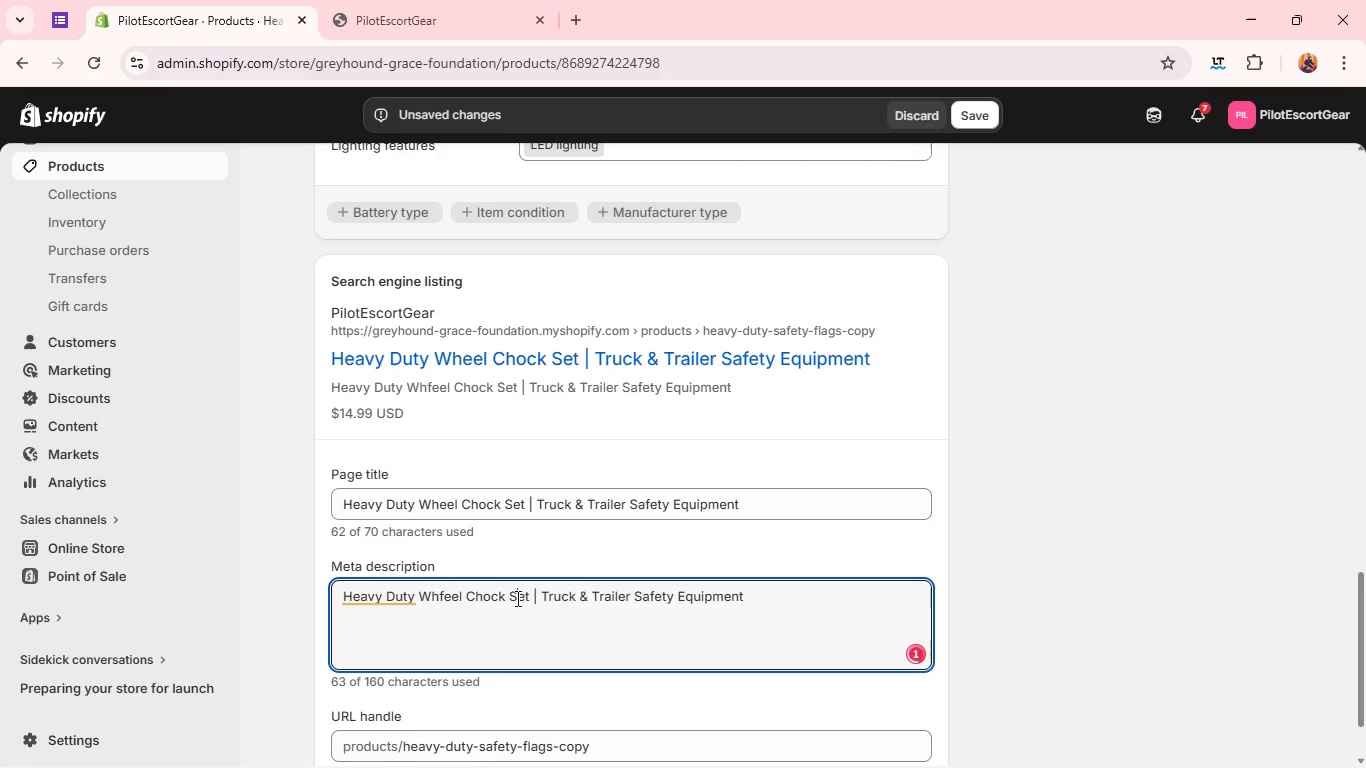 
left_click([516, 598])
 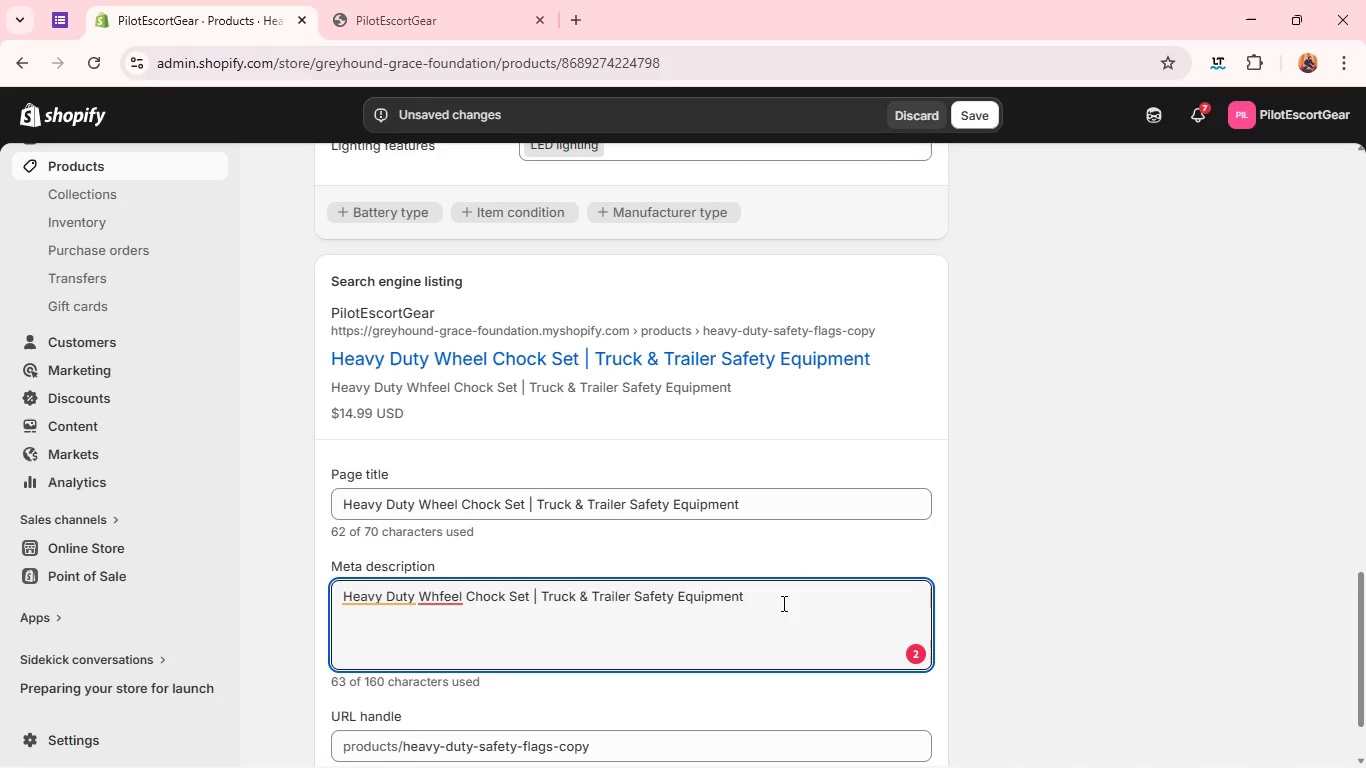 
left_click([782, 603])
 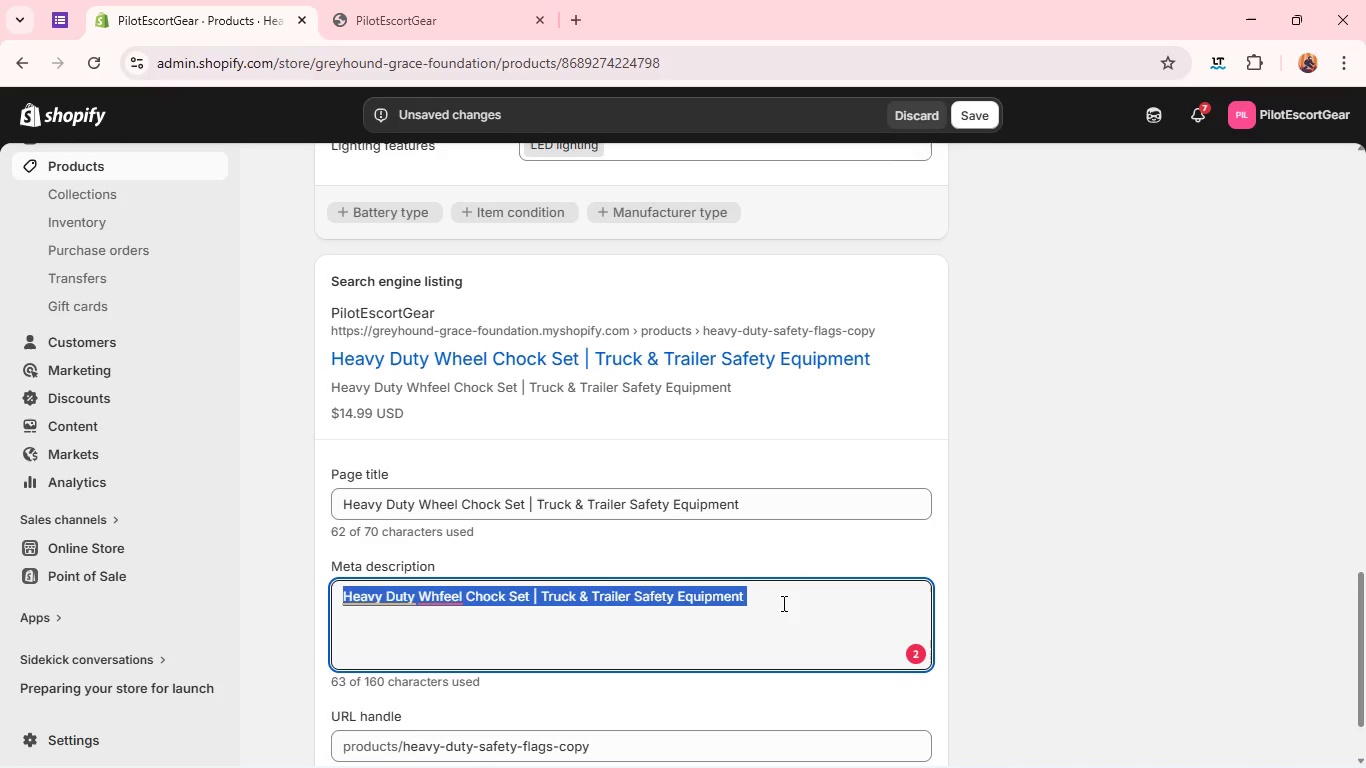 
key(Control+A)
 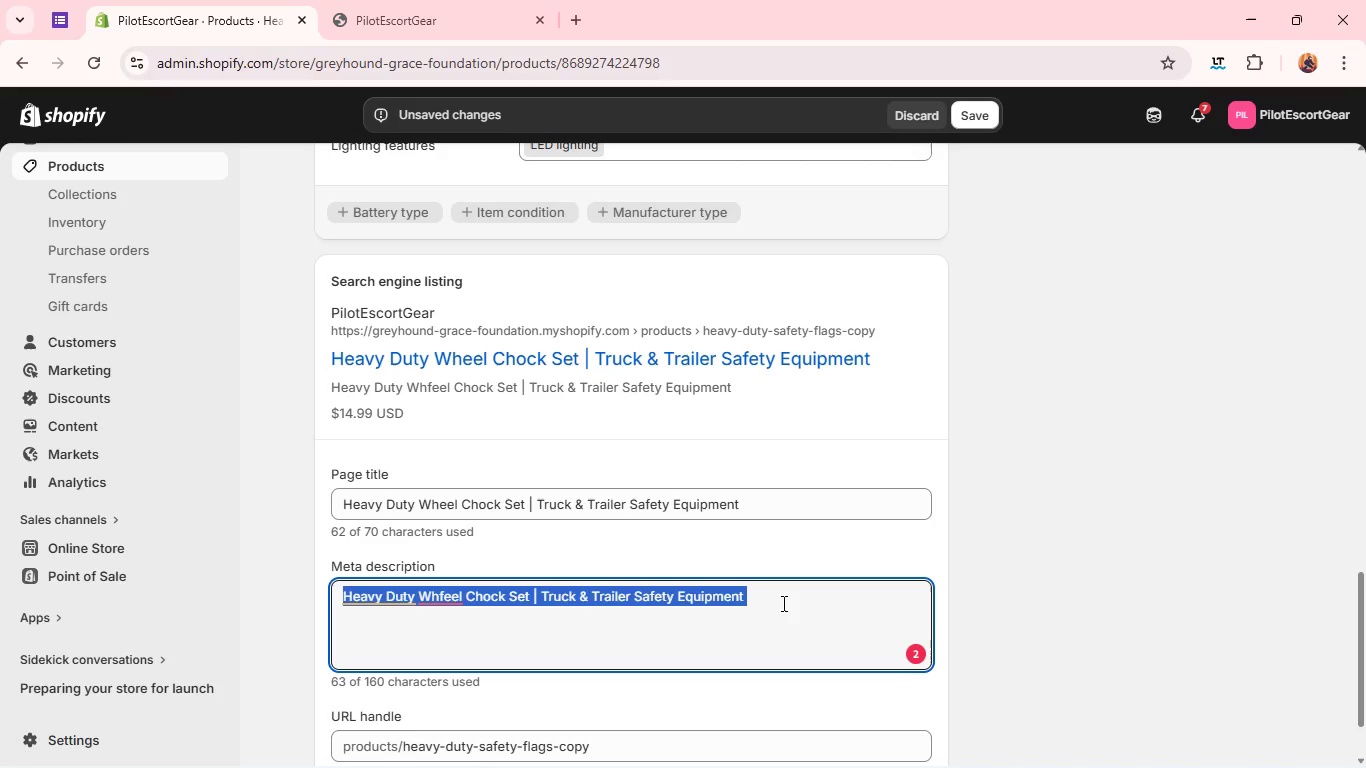 
type(Industrial-gras)
key(Backspace)
type(de wheel ocl)
key(Backspace)
key(Backspace)
key(Backspace)
key(Backspace)
type( chock set for securing s)
key(Backspace)
type(trucks and trailers. )
 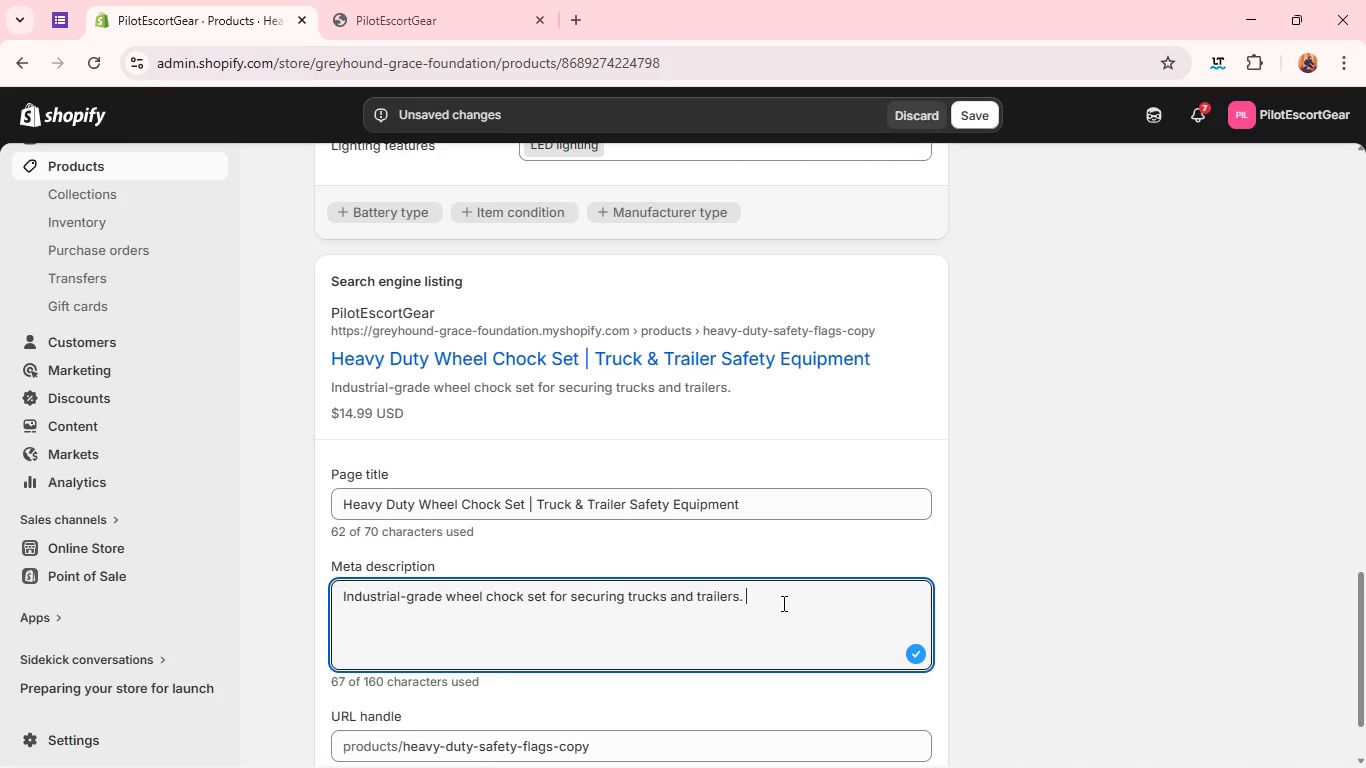 
type(Heavy-halu)
key(Backspace)
key(Backspace)
type(ul safety equipment designed for loading, unloading, and raodside stability/ )
key(Backspace)
key(Backspace)
type(.)
 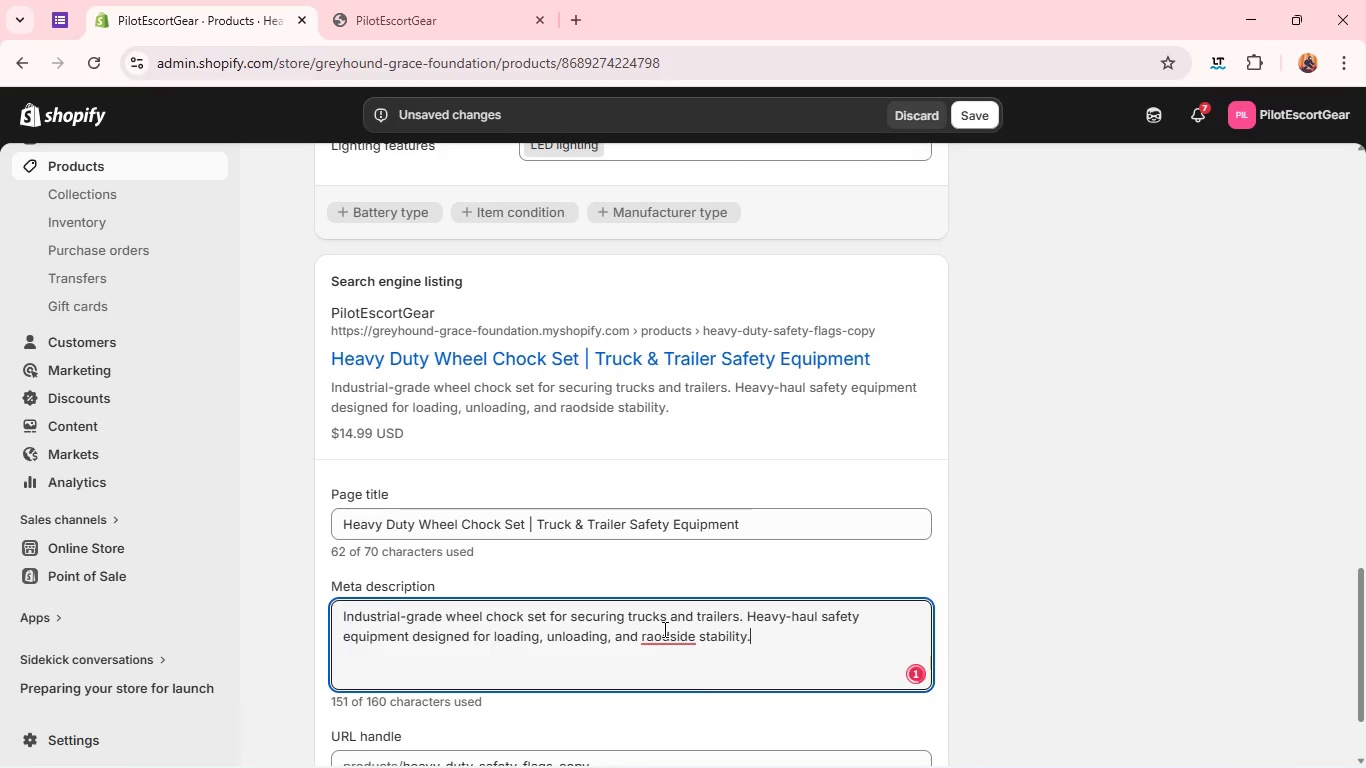 
left_click([663, 629])
 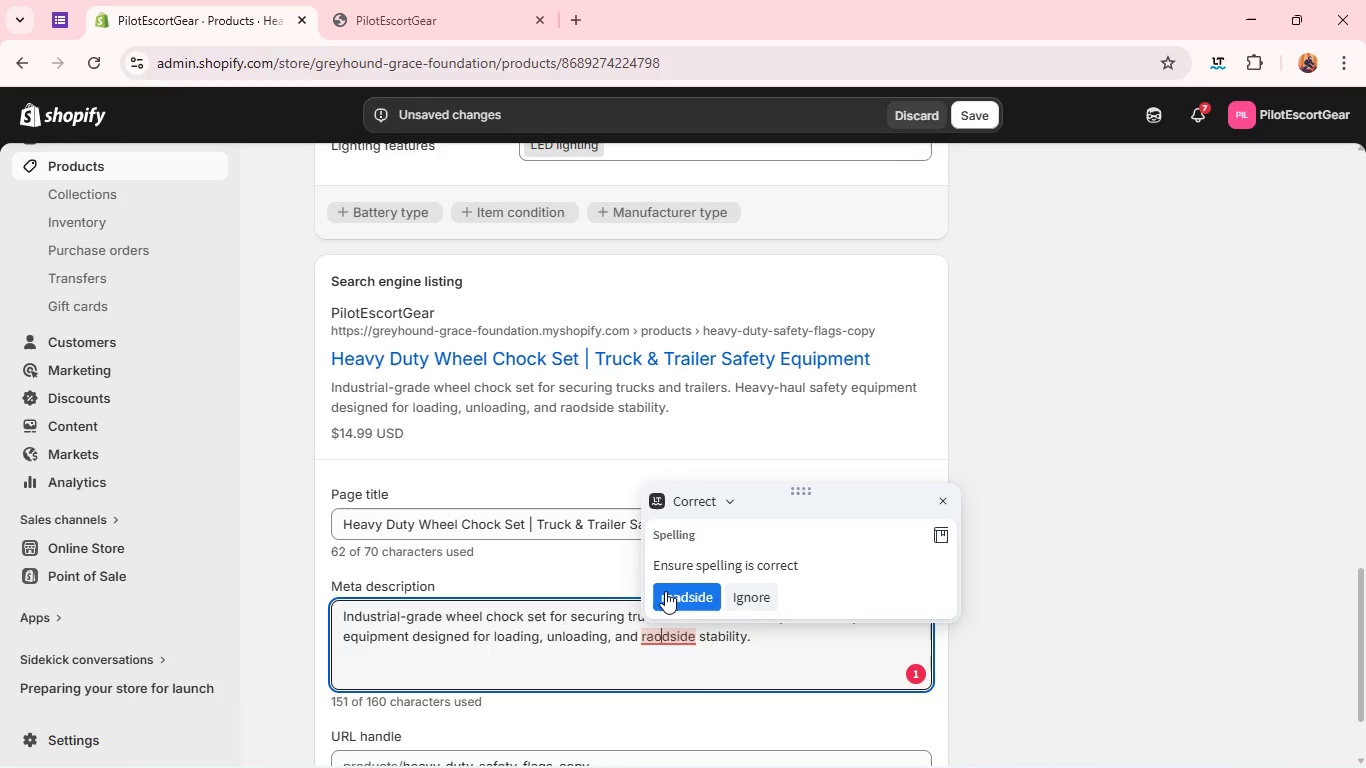 
left_click([665, 591])
 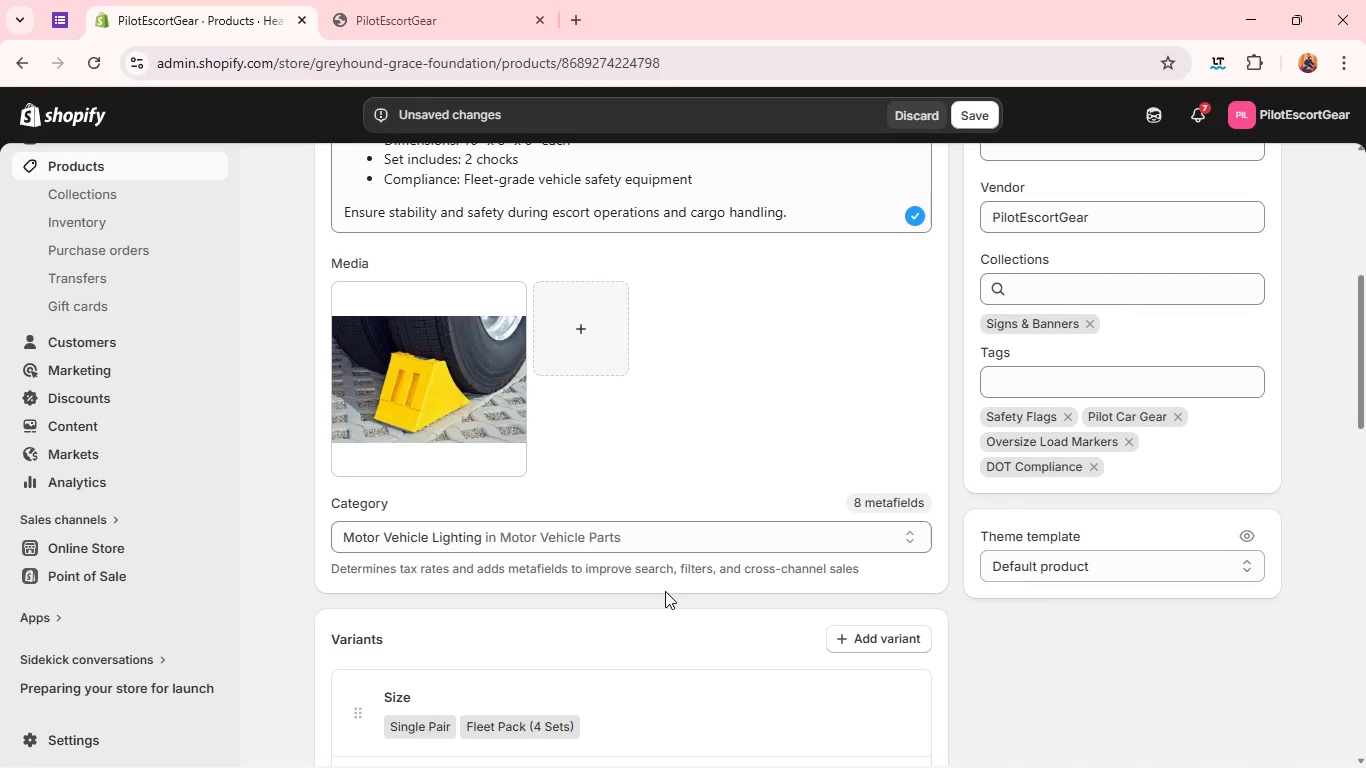 
wait(8.98)
 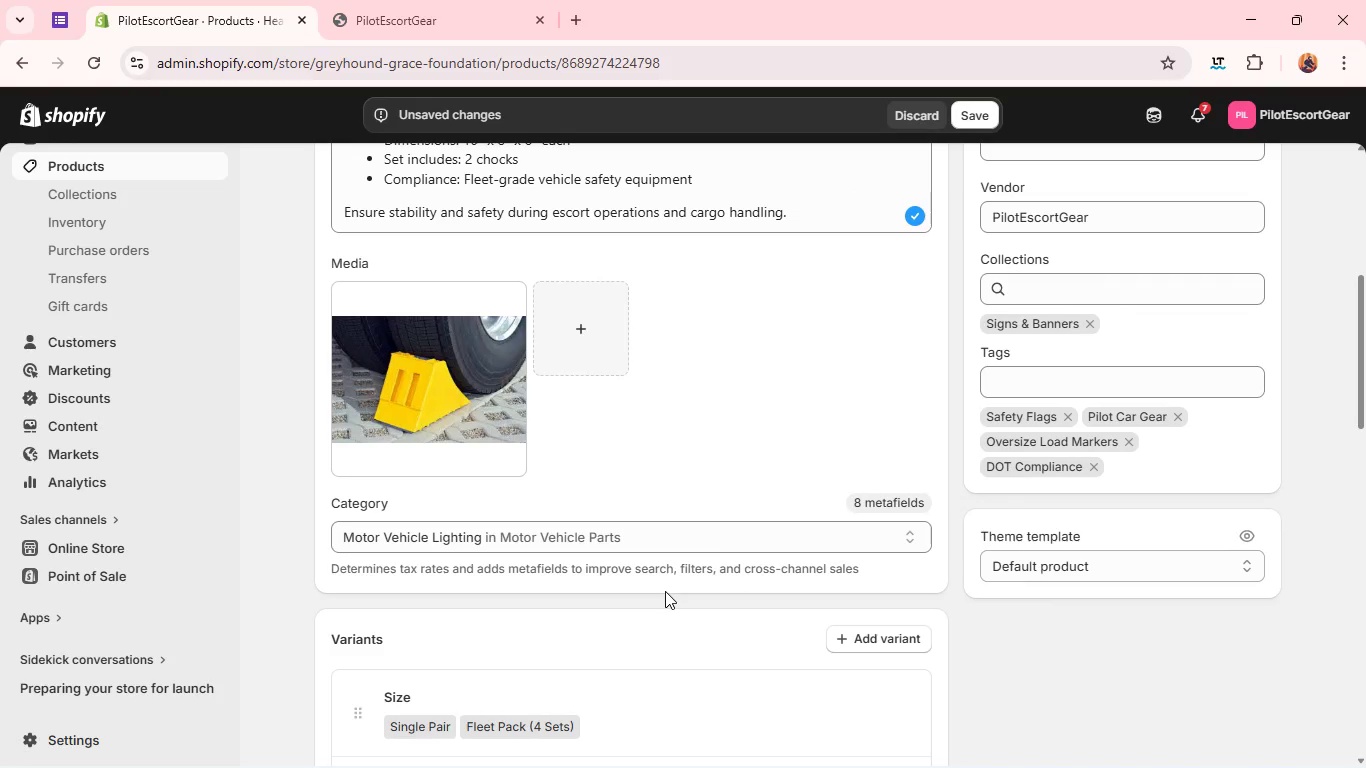 
left_click([1071, 412])
 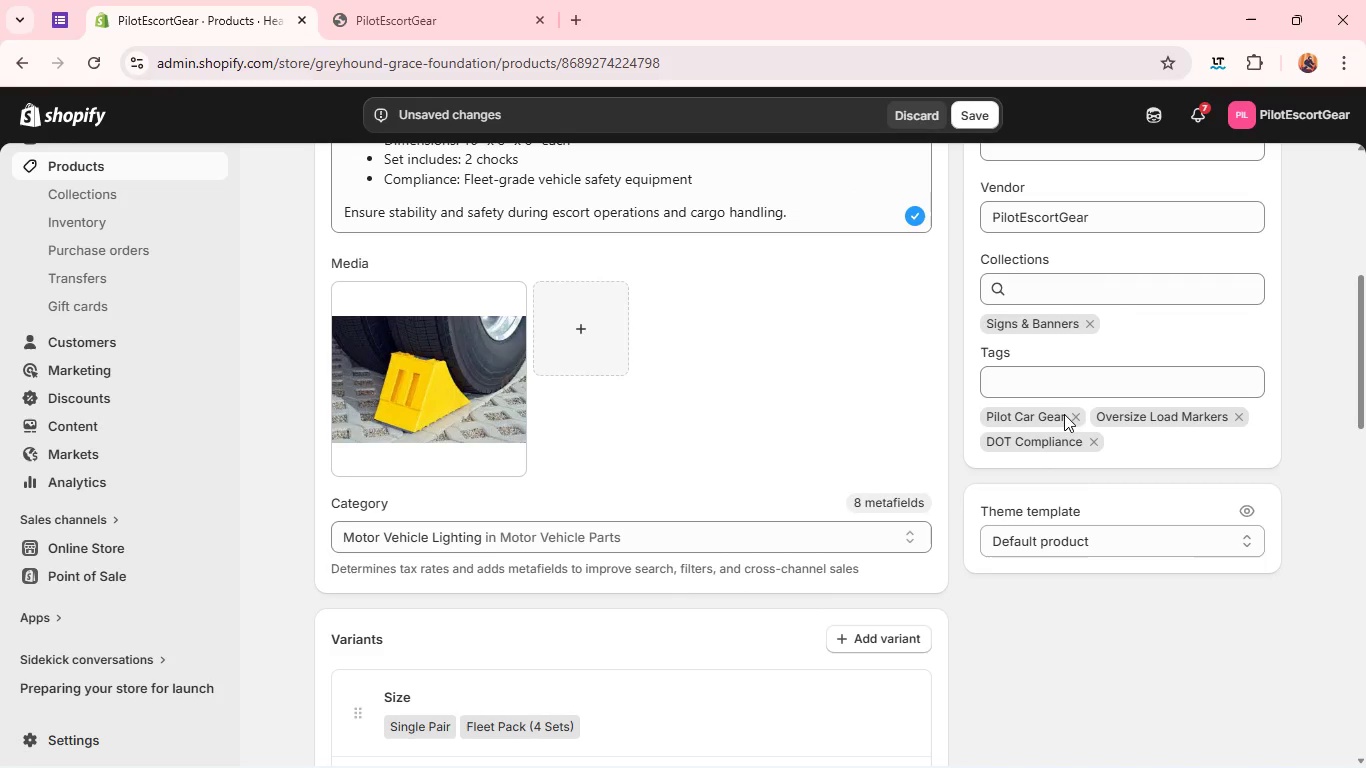 
left_click([1070, 415])
 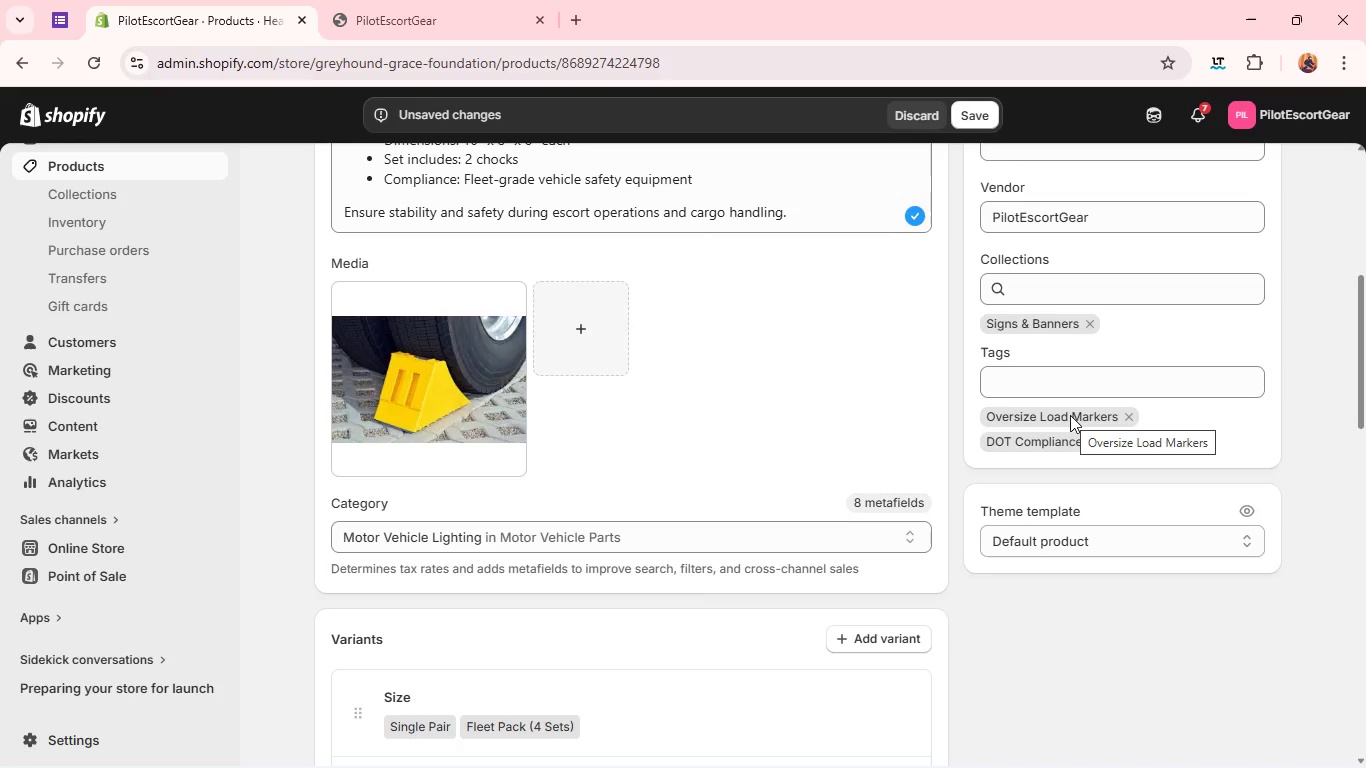 
left_click([1070, 415])
 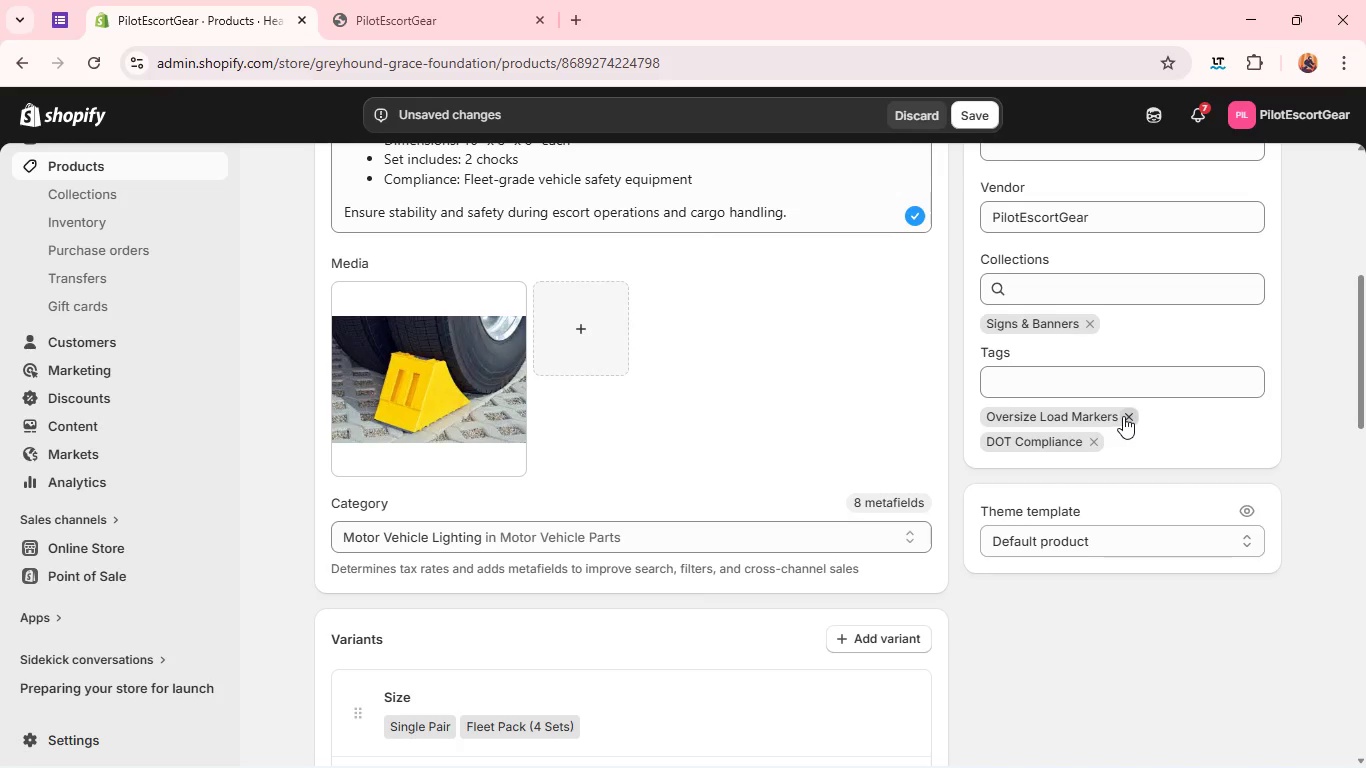 
left_click([1123, 416])
 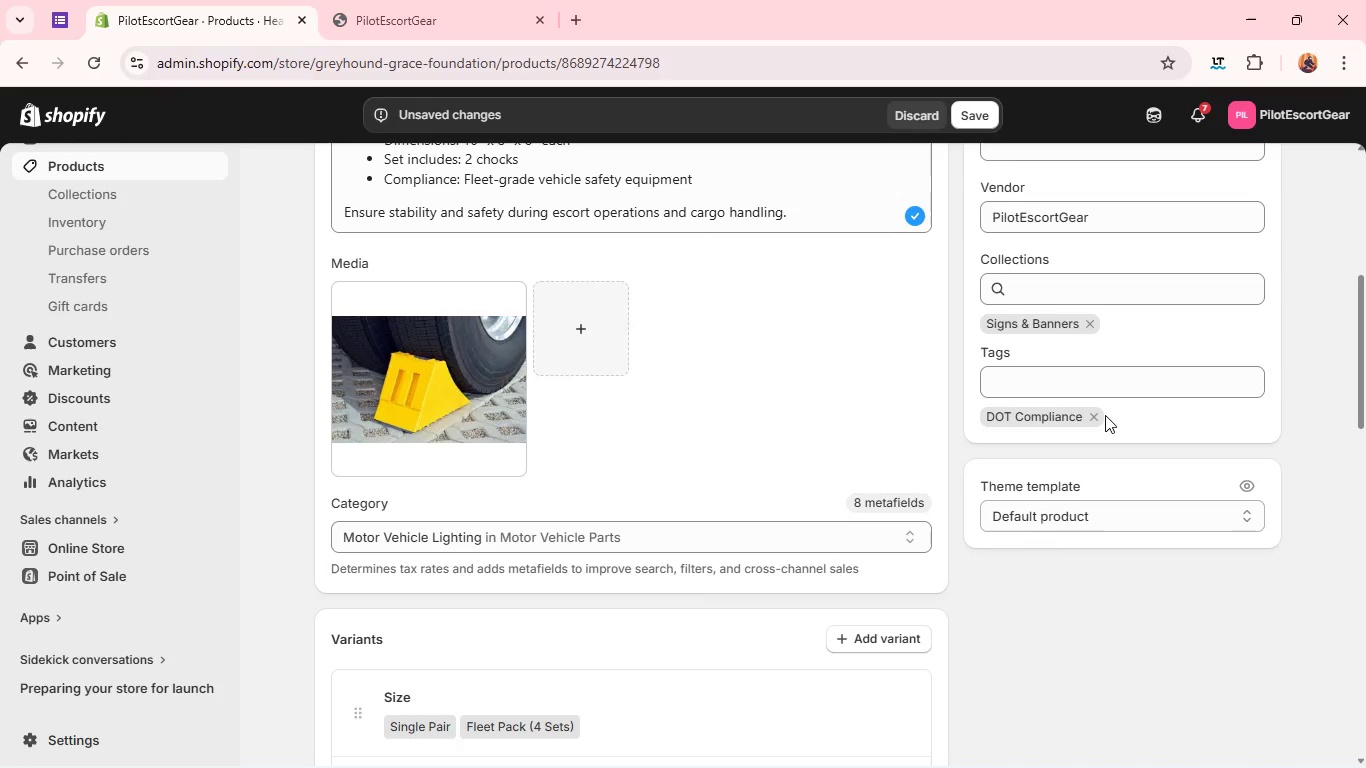 
left_click_drag(start_coordinate=[1105, 415], to_coordinate=[1092, 417])
 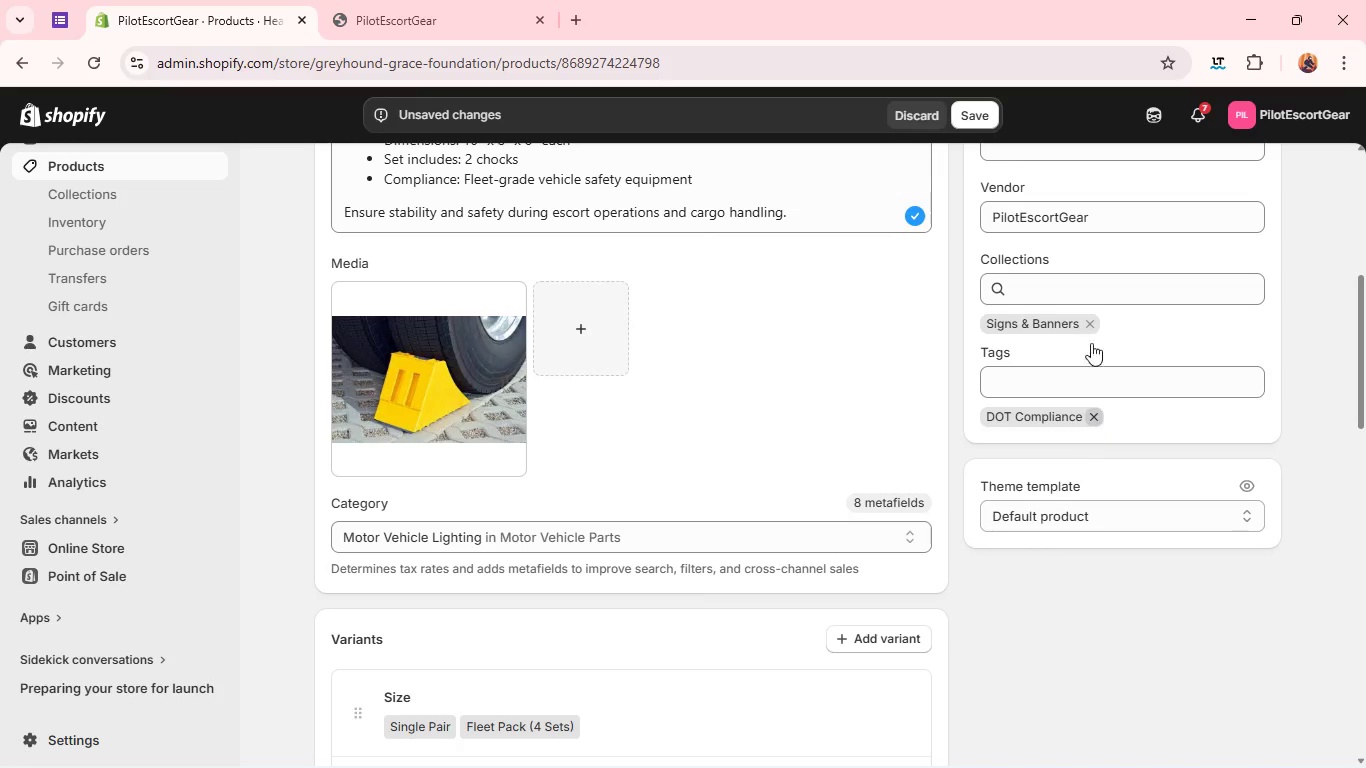 
left_click([1092, 417])
 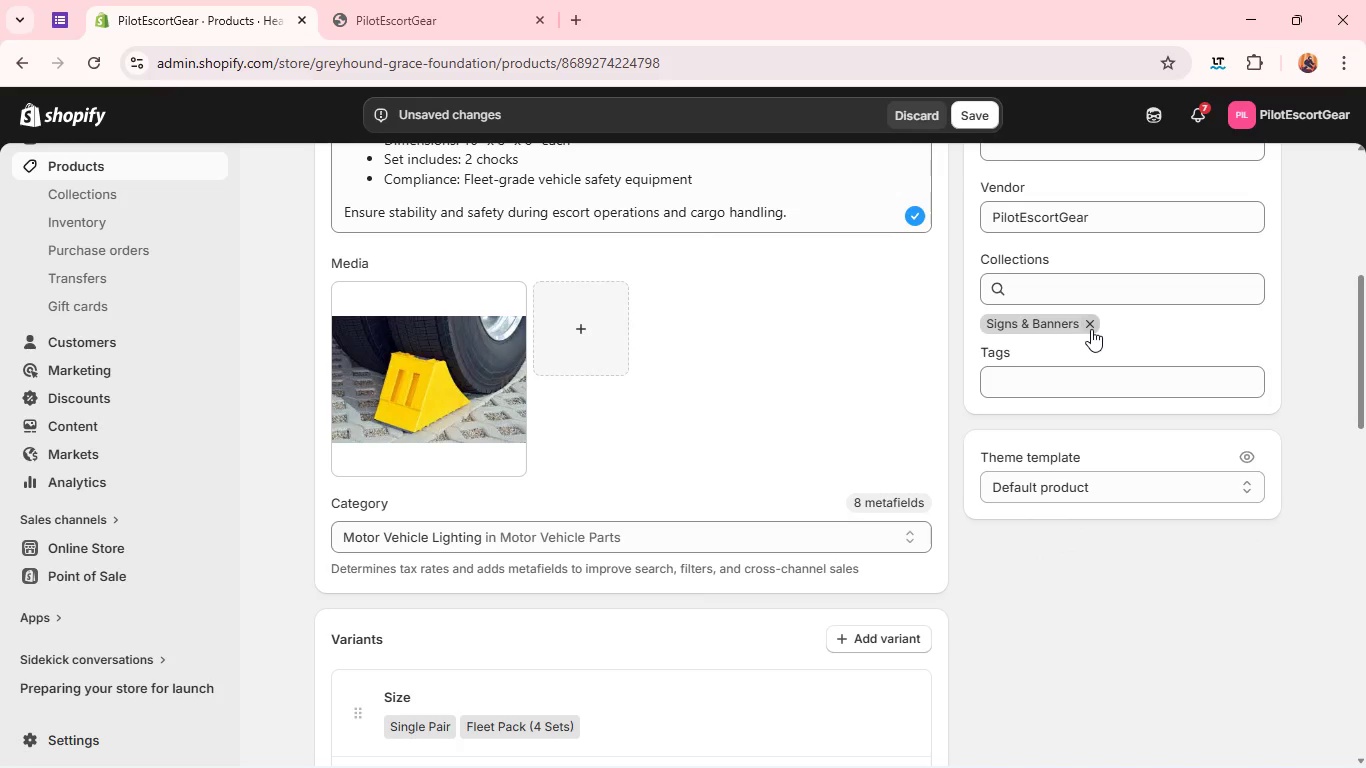 
left_click([1091, 329])
 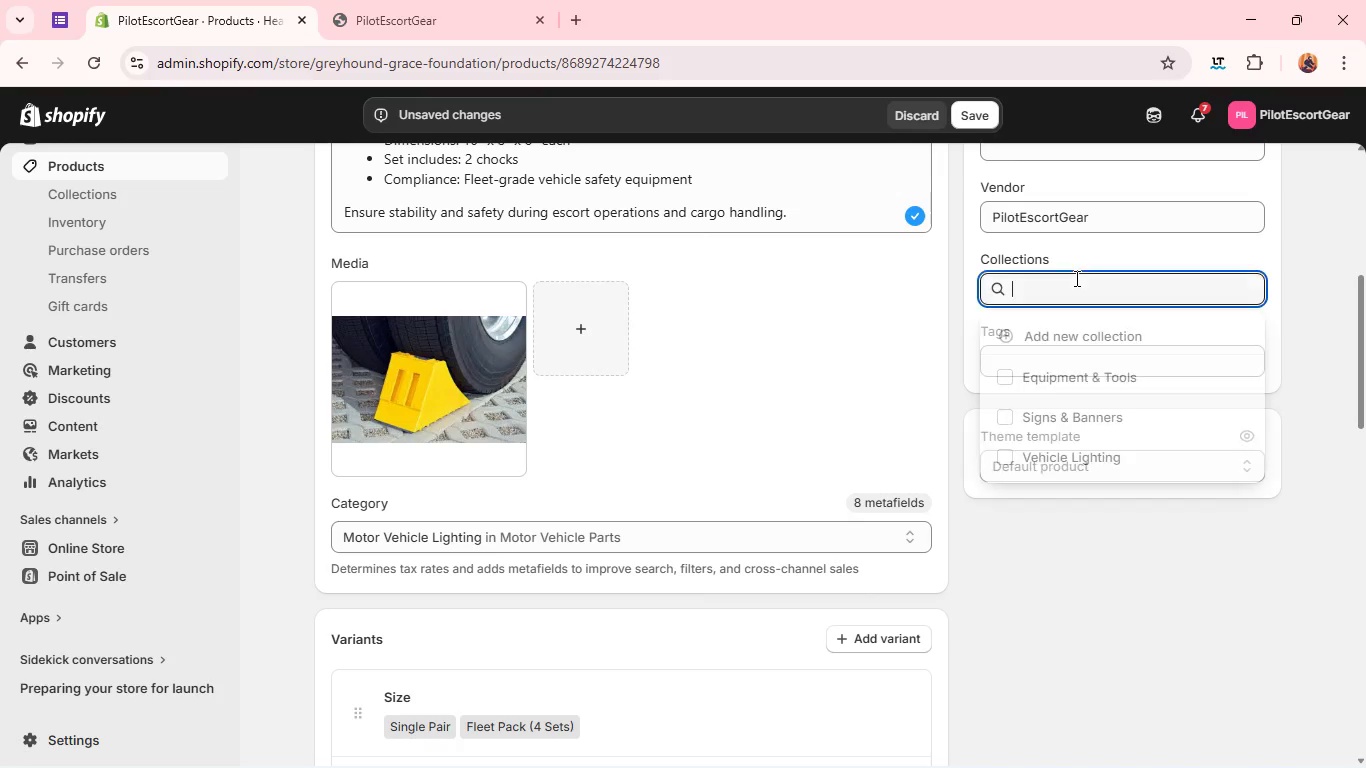 
left_click([1075, 278])
 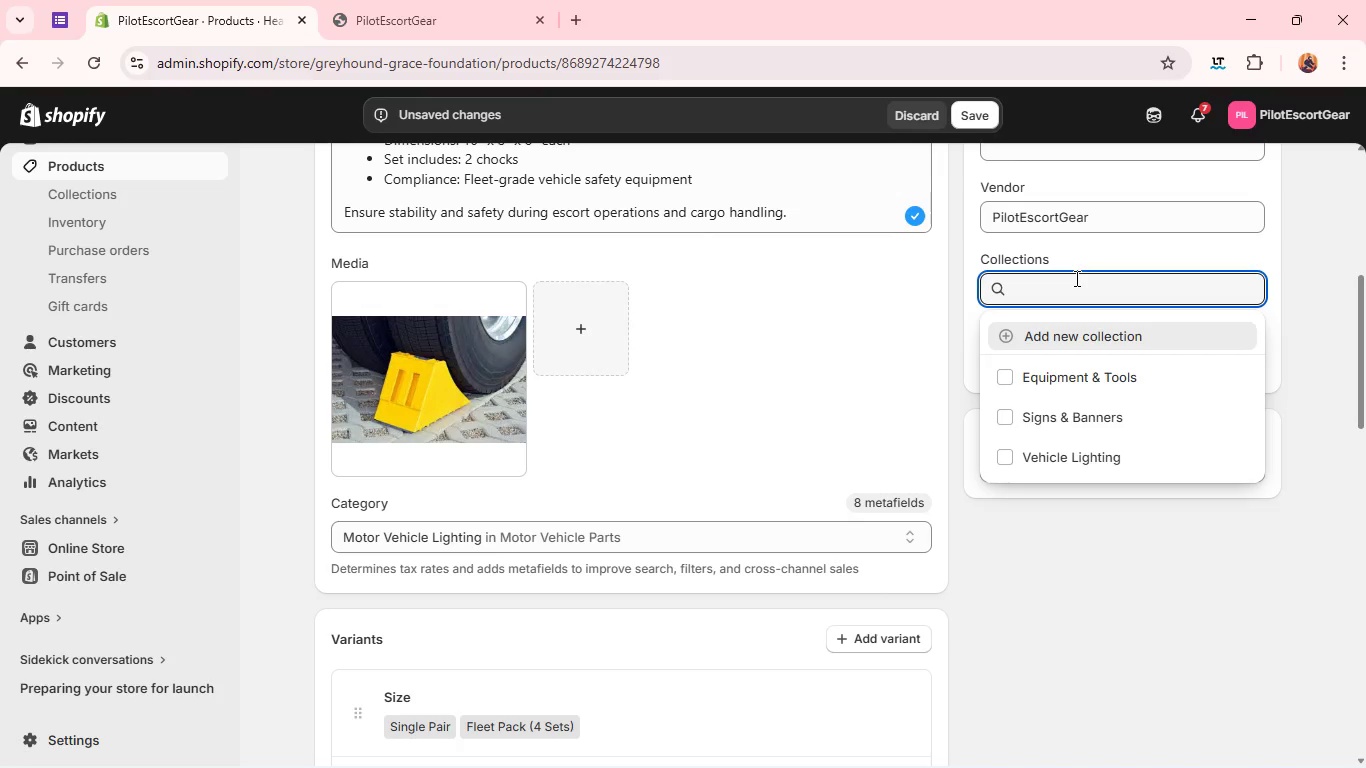 
type(Safety Equipment )
 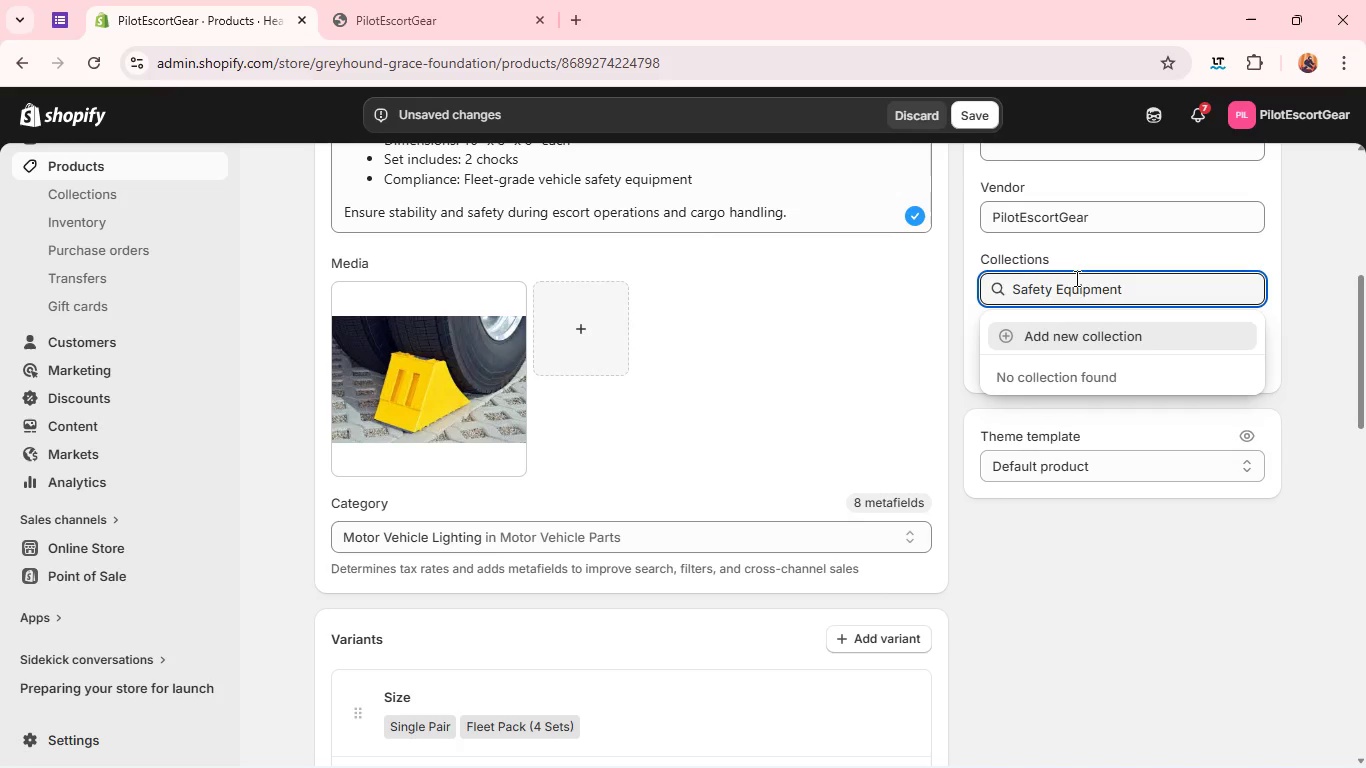 
left_click([1076, 339])
 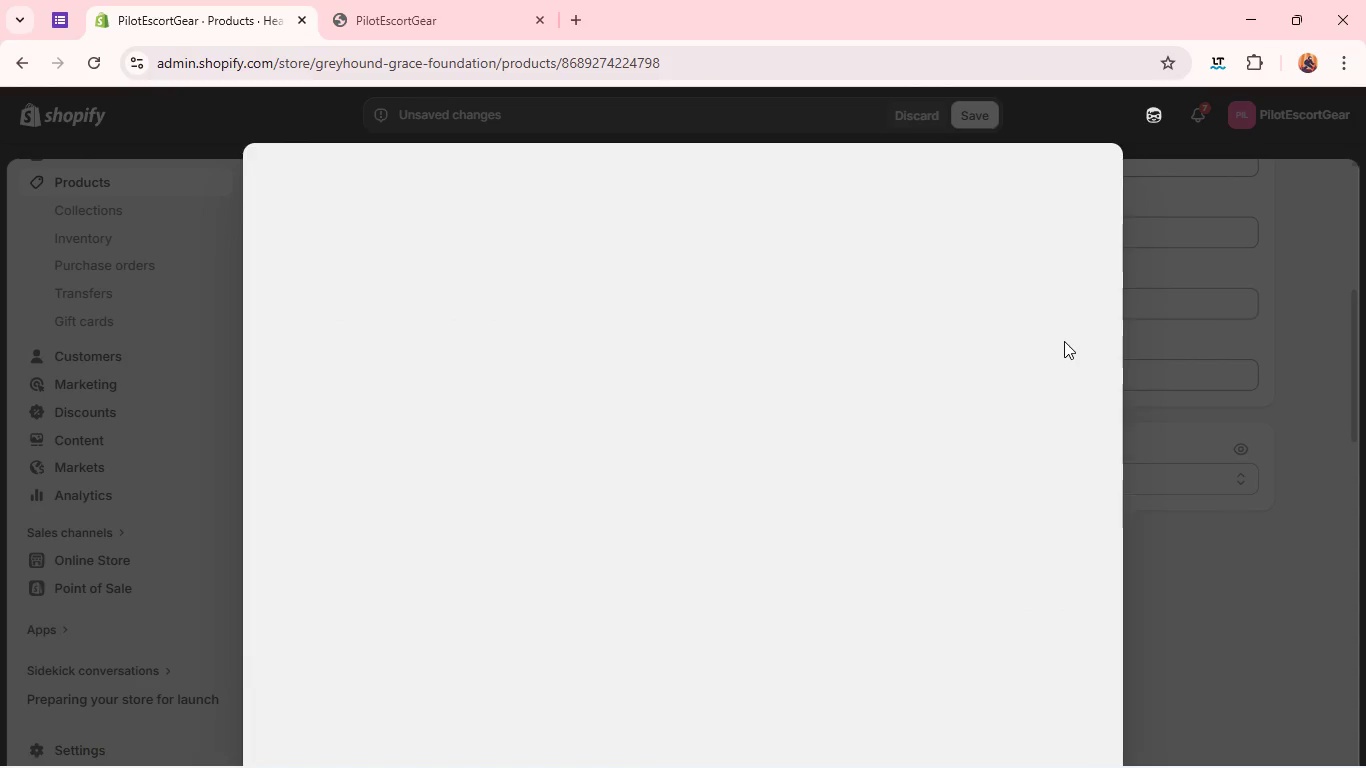 
mouse_move([1026, 269])
 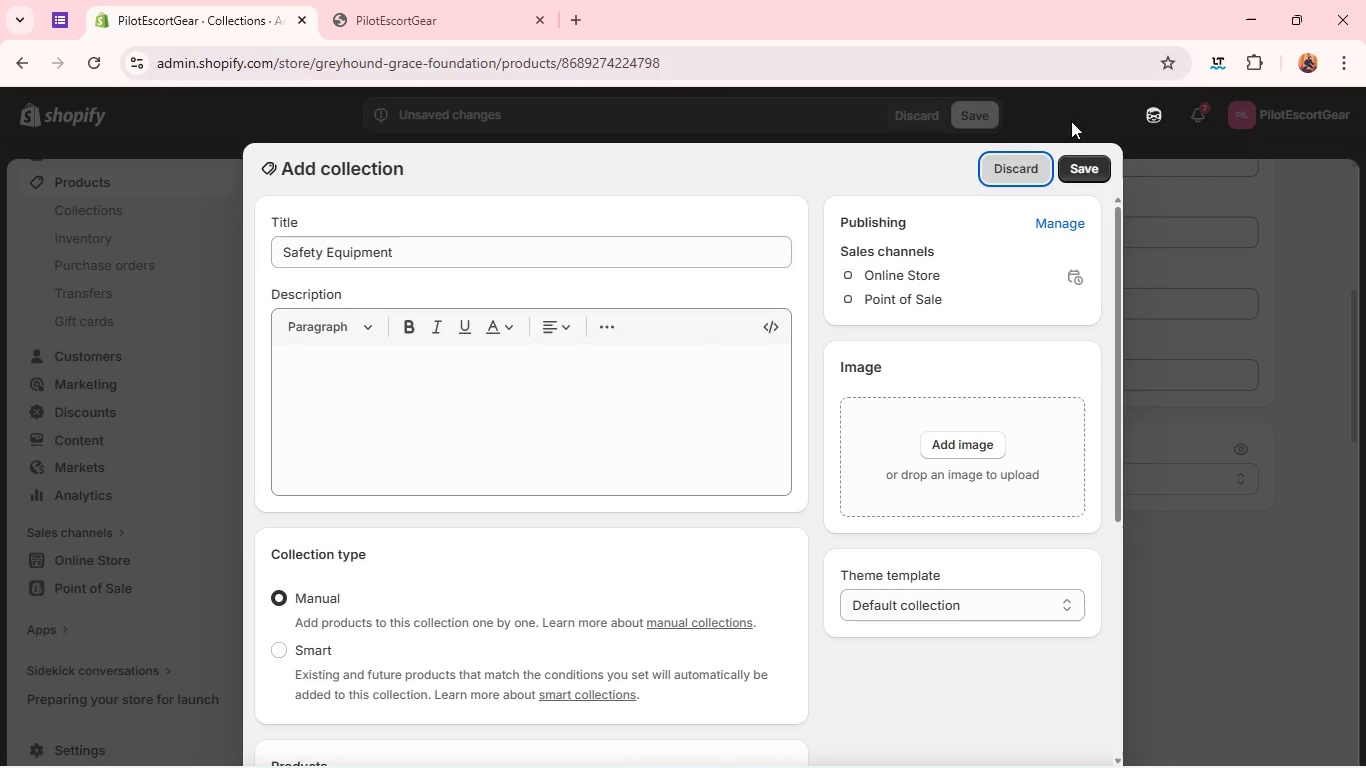 
left_click_drag(start_coordinate=[1084, 151], to_coordinate=[1084, 158])
 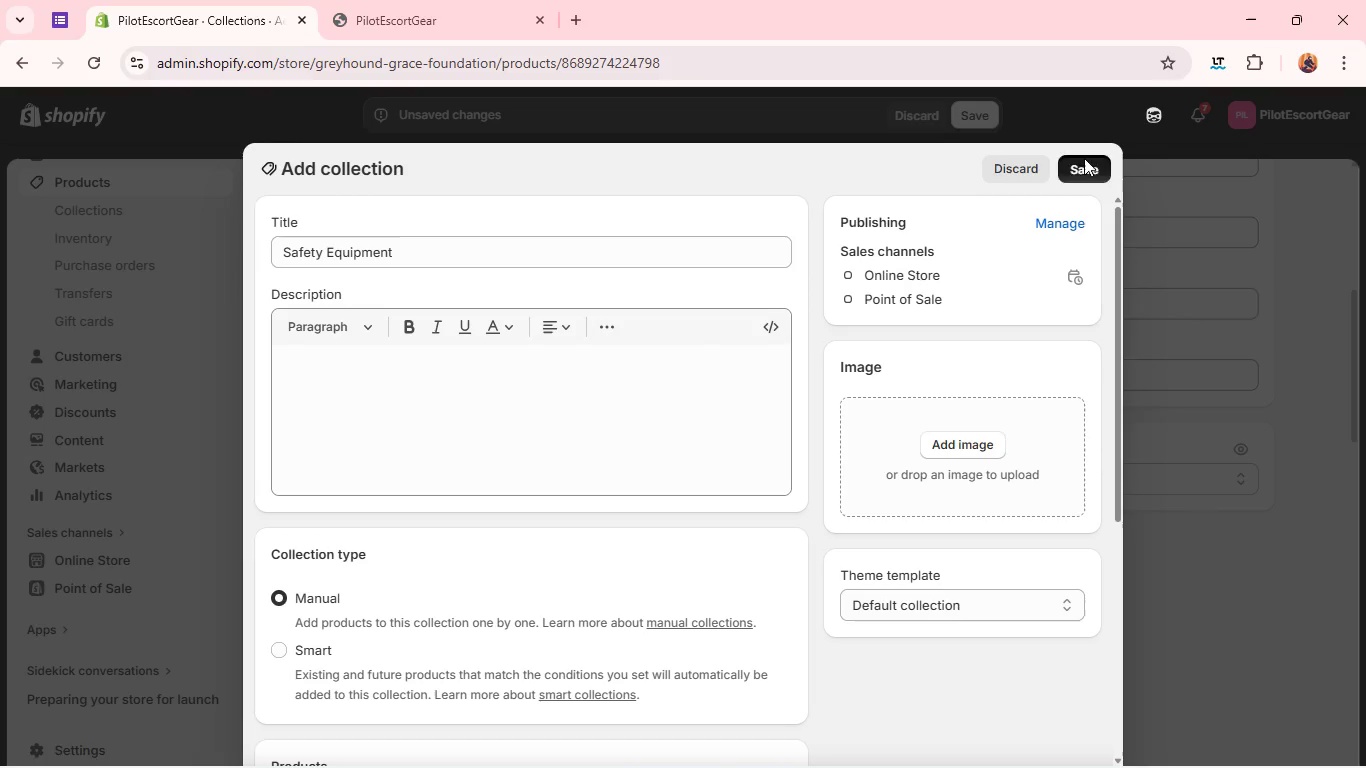 
left_click([1084, 158])
 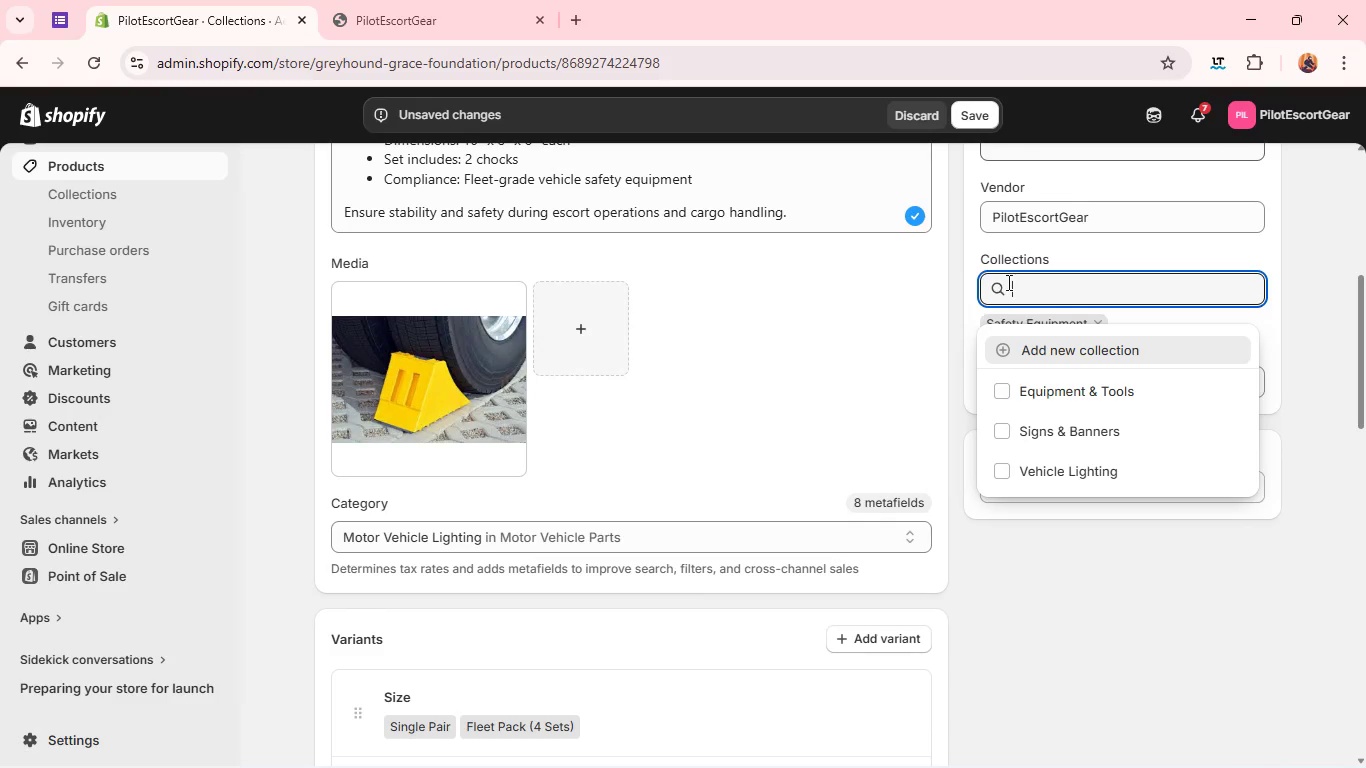 
wait(5.12)
 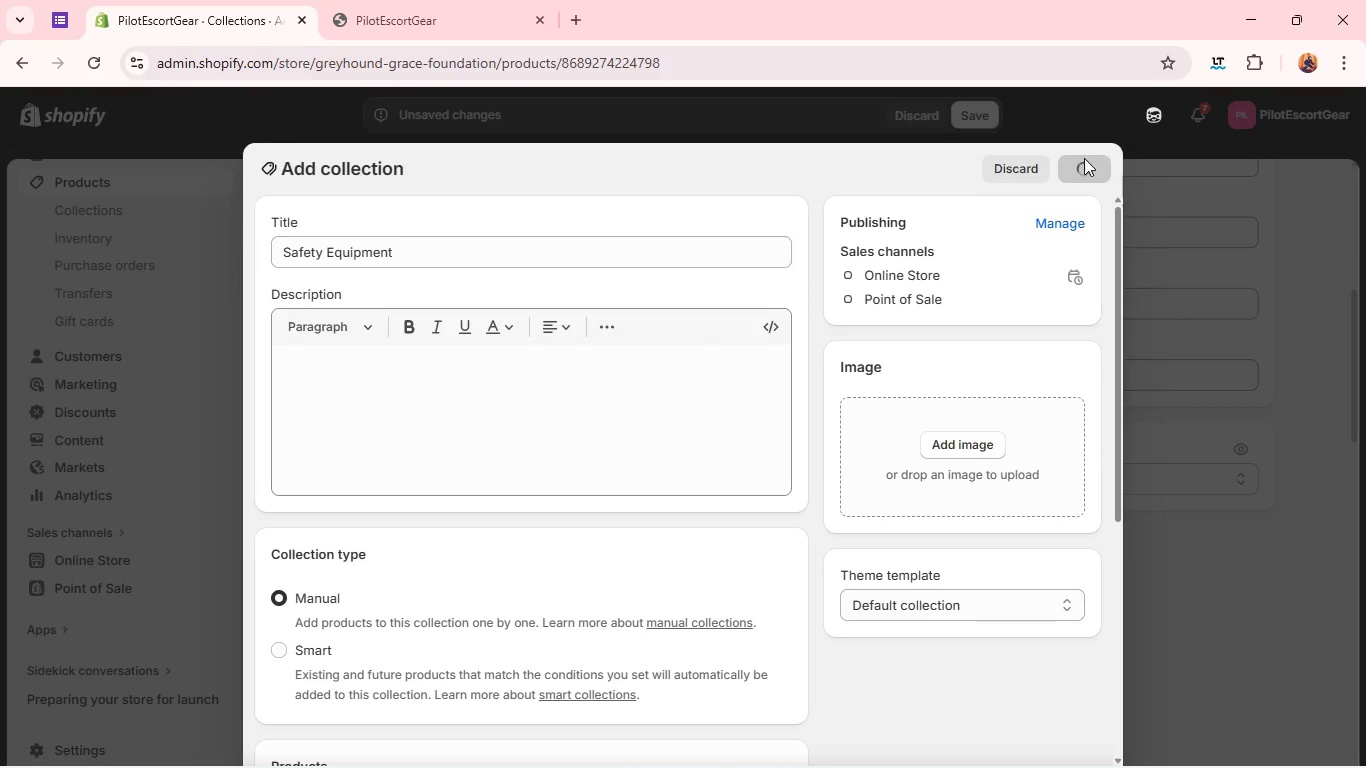 
left_click([856, 402])
 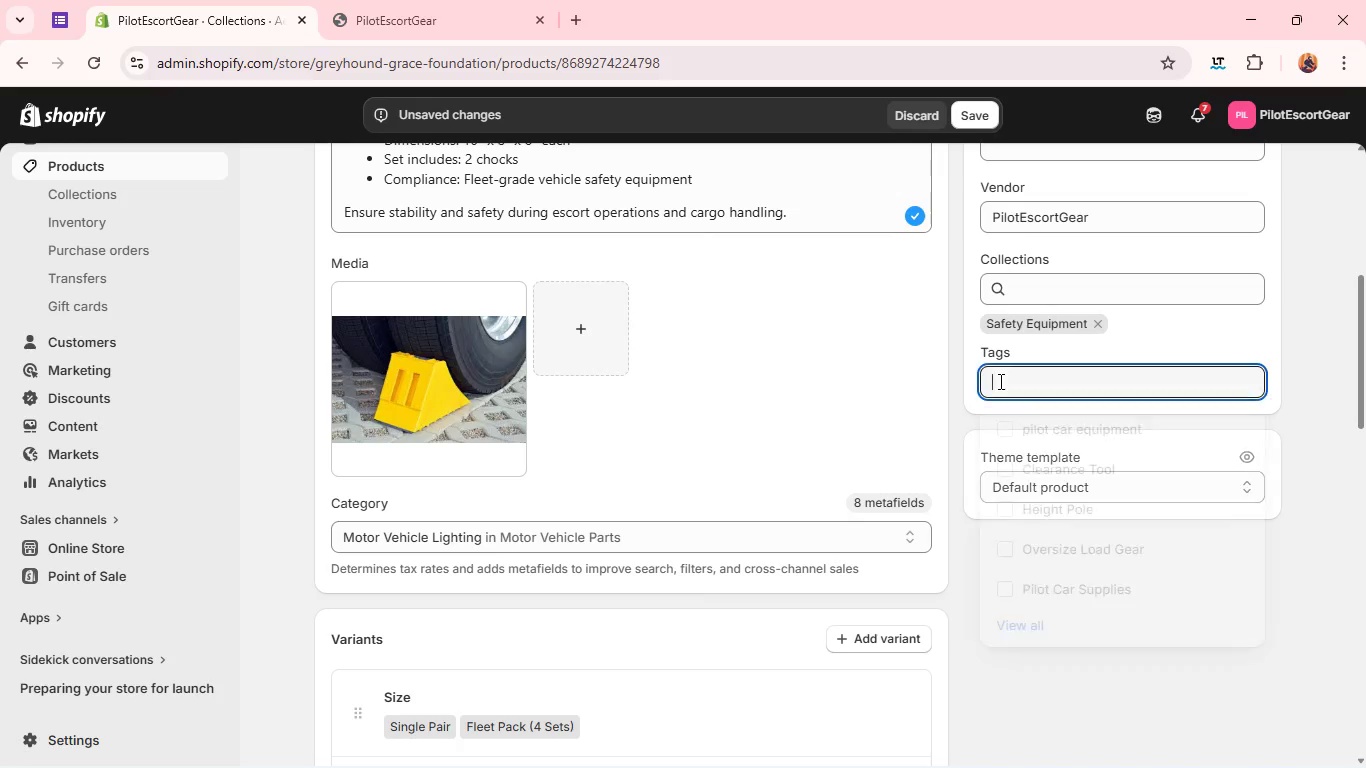 
left_click([999, 381])
 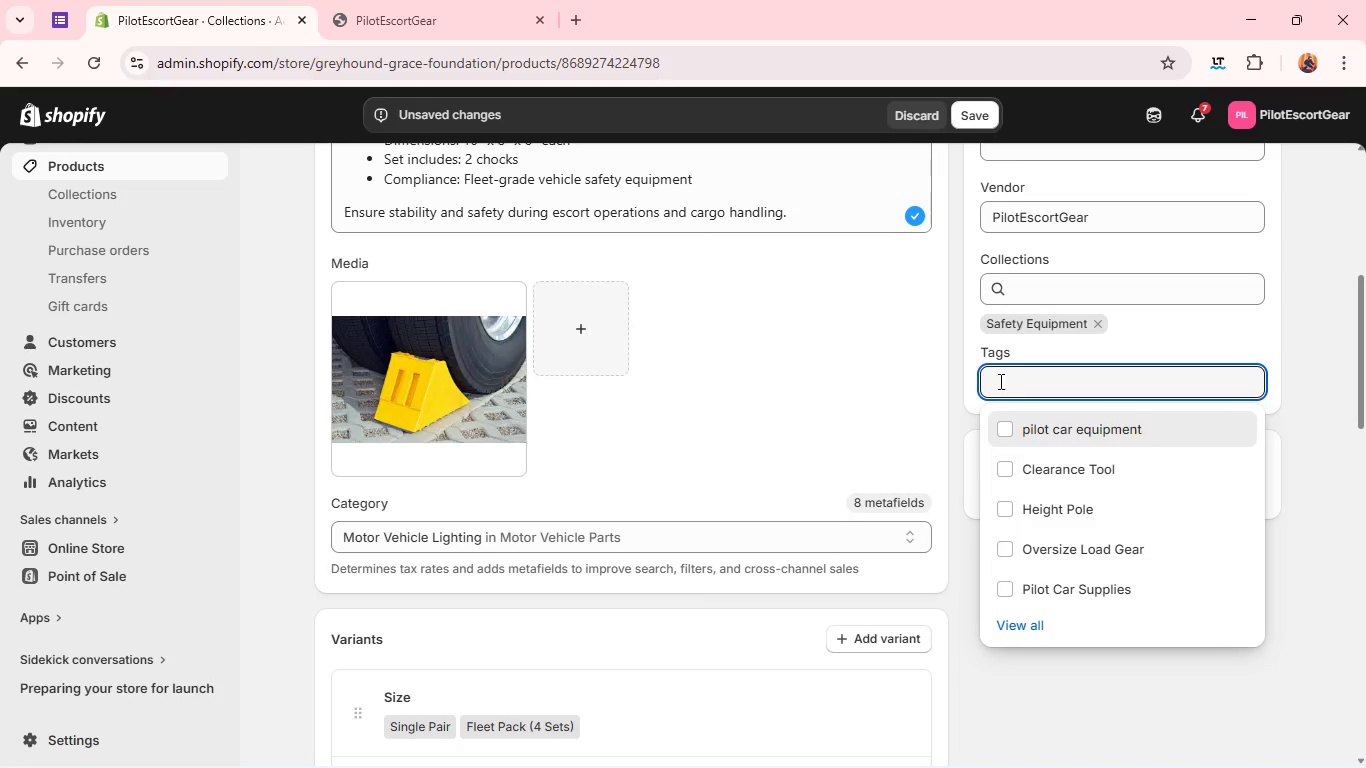 
type(Wheel Chi)
key(Backspace)
type(ocks )
 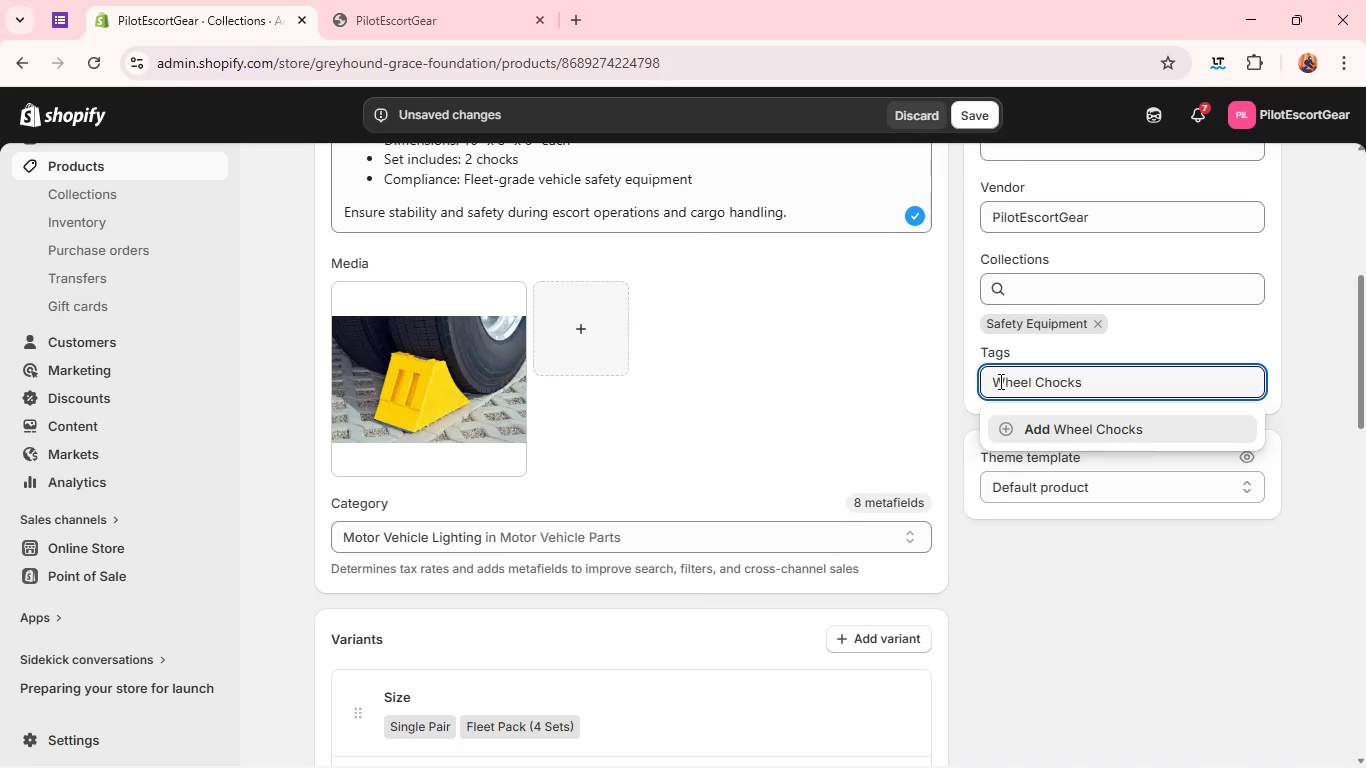 
key(Enter)
 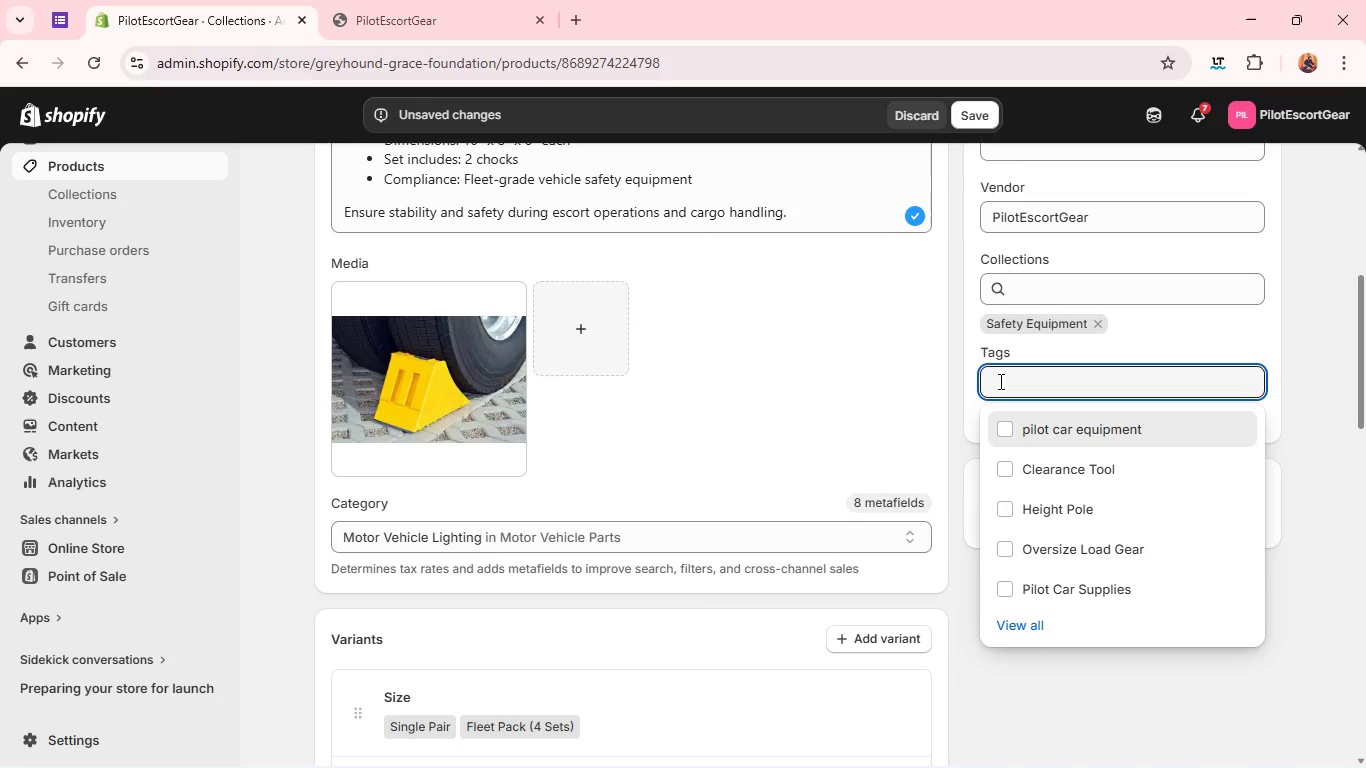 
type(Truck Safety F)
key(Backspace)
type(GEar)
key(Backspace)
key(Backspace)
key(Backspace)
type(ear )
 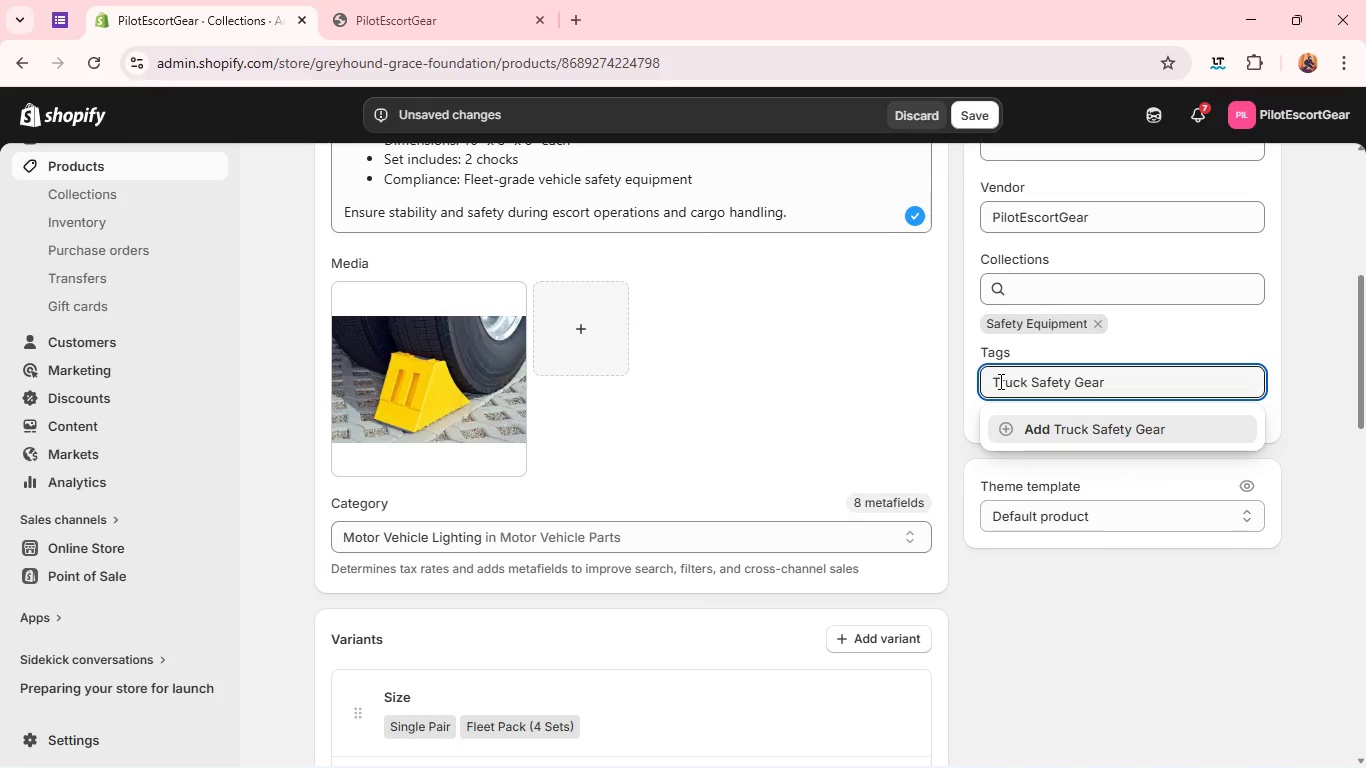 
hold_key(key=ShiftLeft, duration=0.56)
 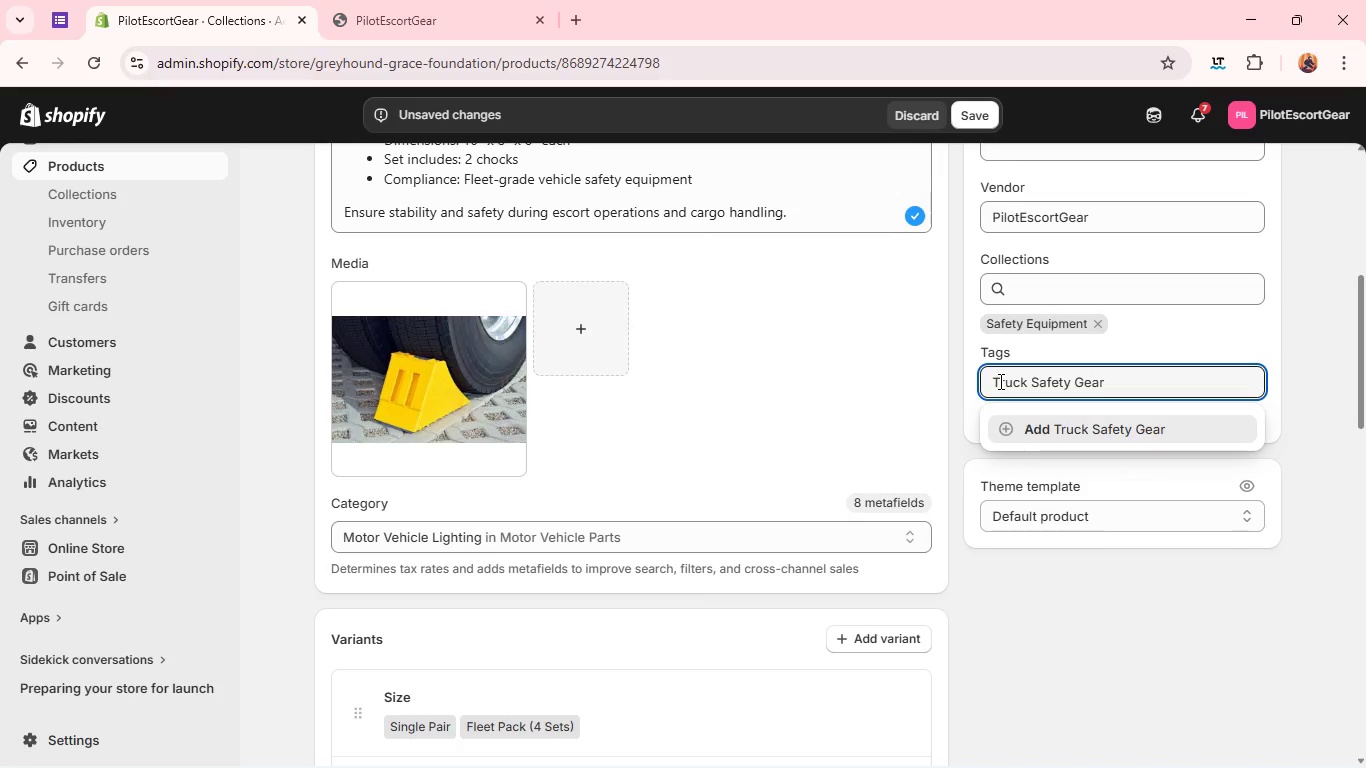 
key(Enter)
 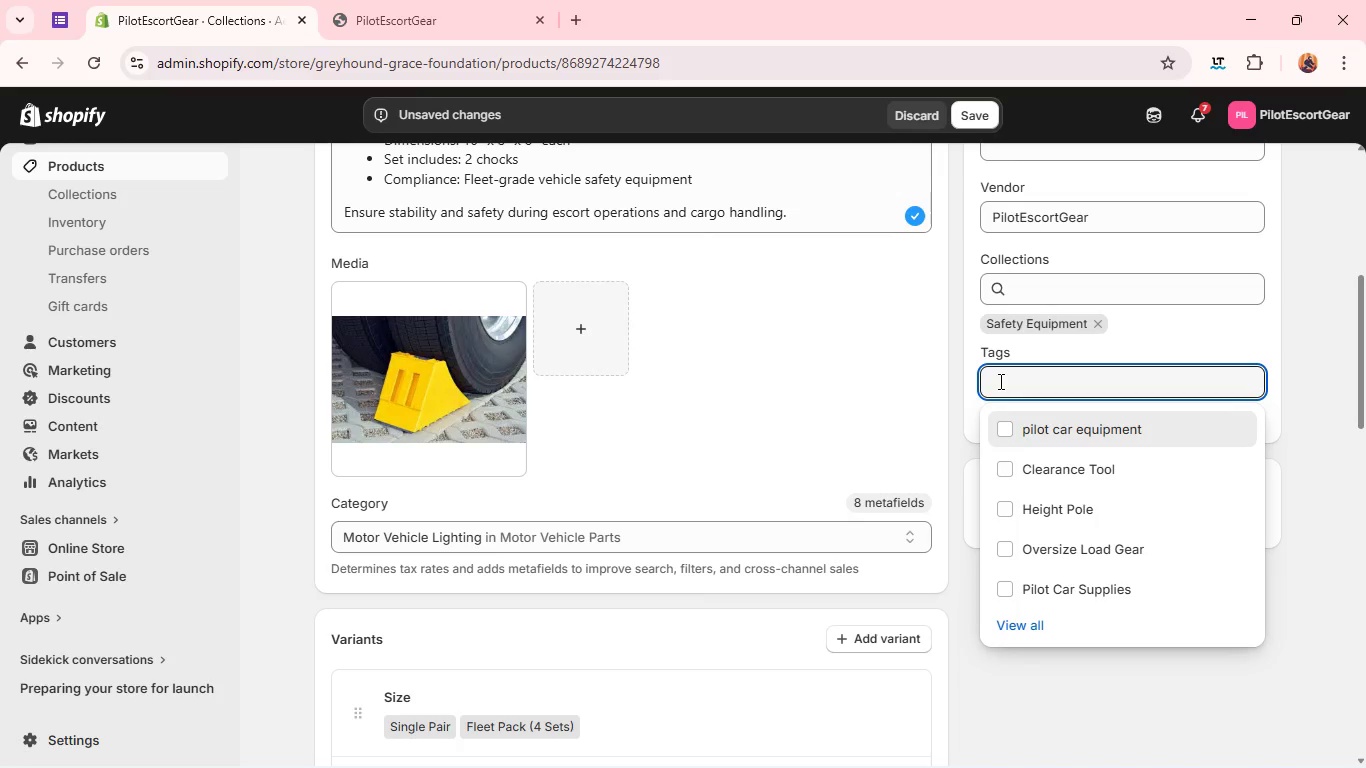 
type(Tral)
 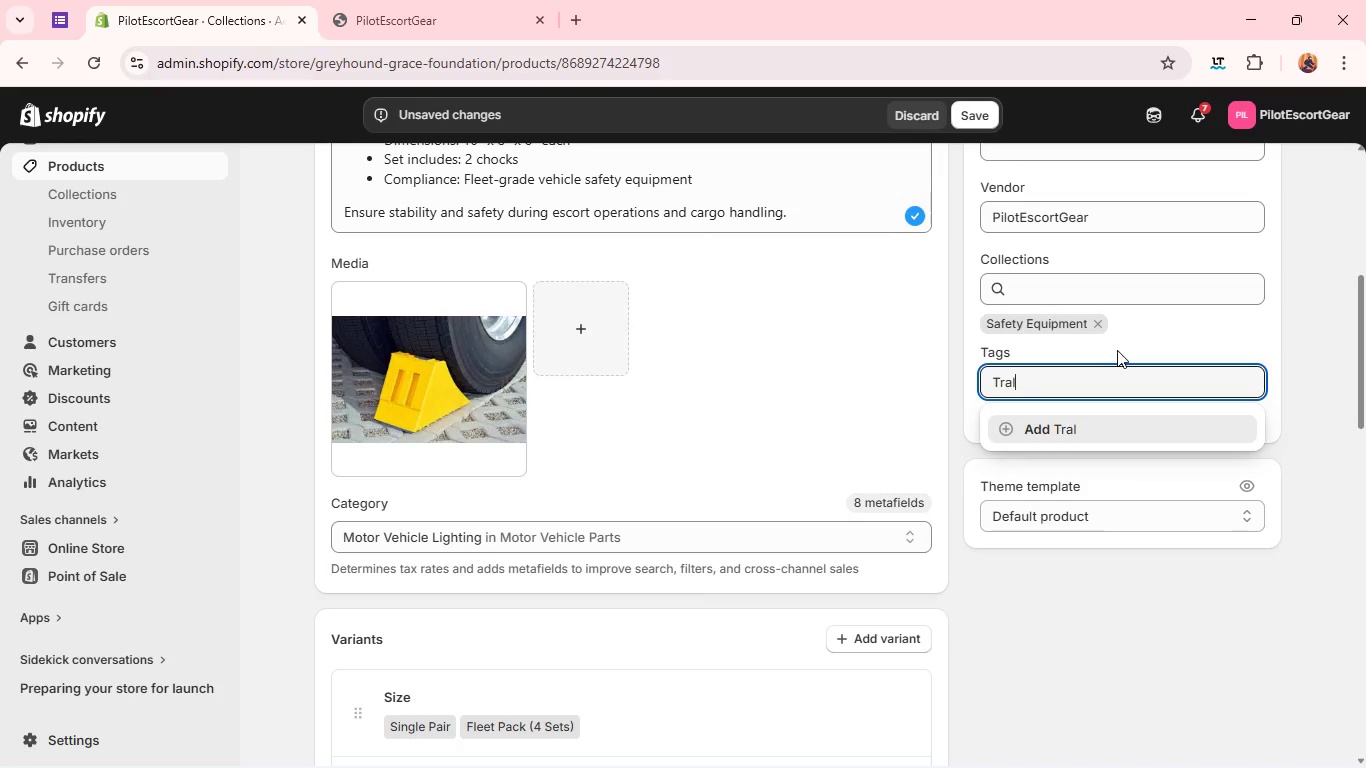 
key(Backspace)
type(iler Security )
 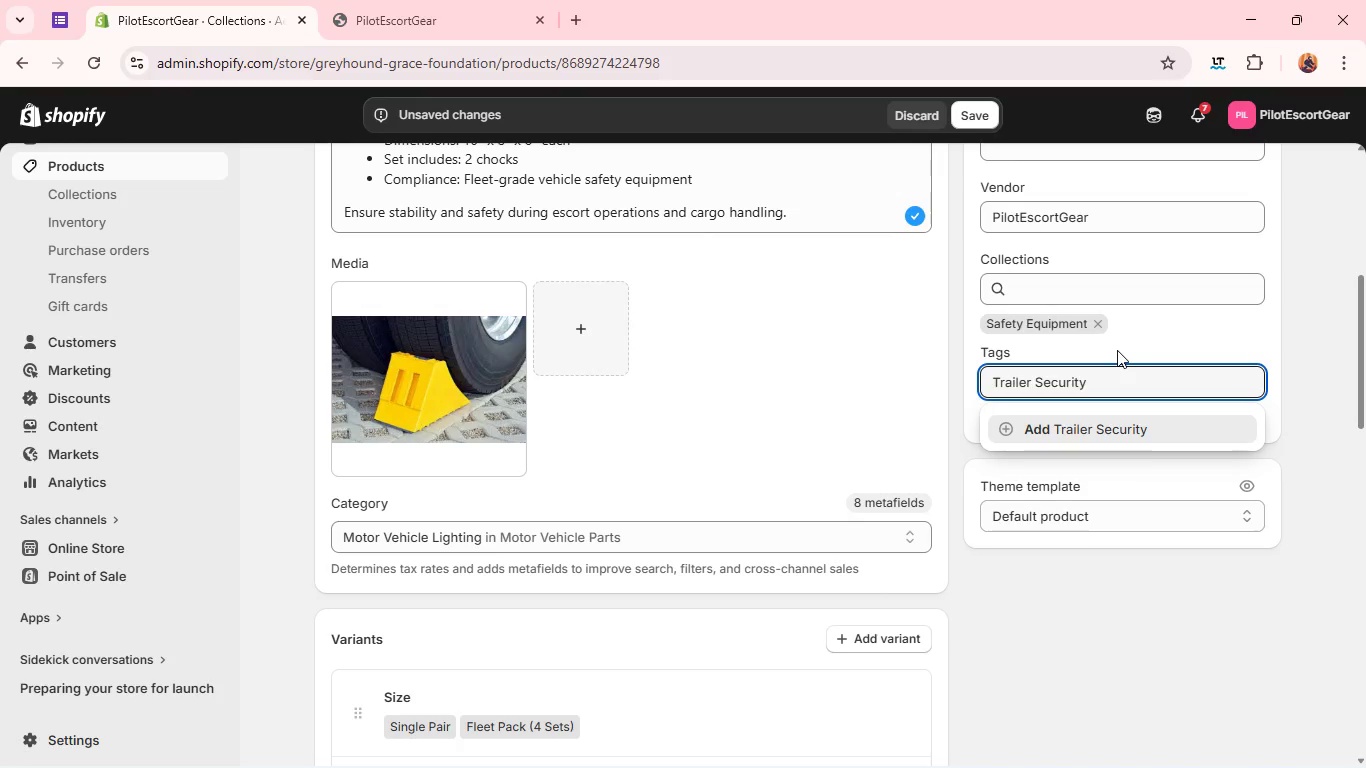 
key(Enter)
 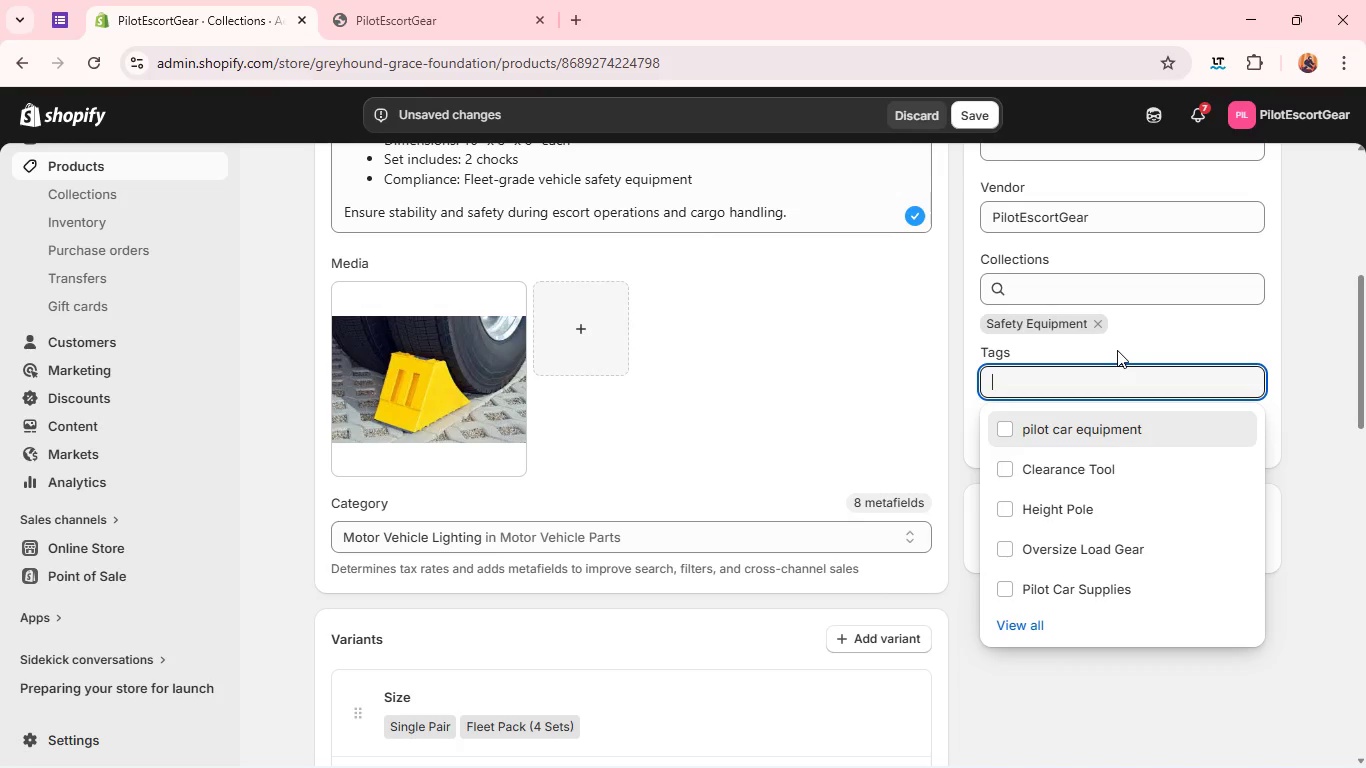 
type(Heavy Duty Q)
key(Backspace)
type(Equipment )
 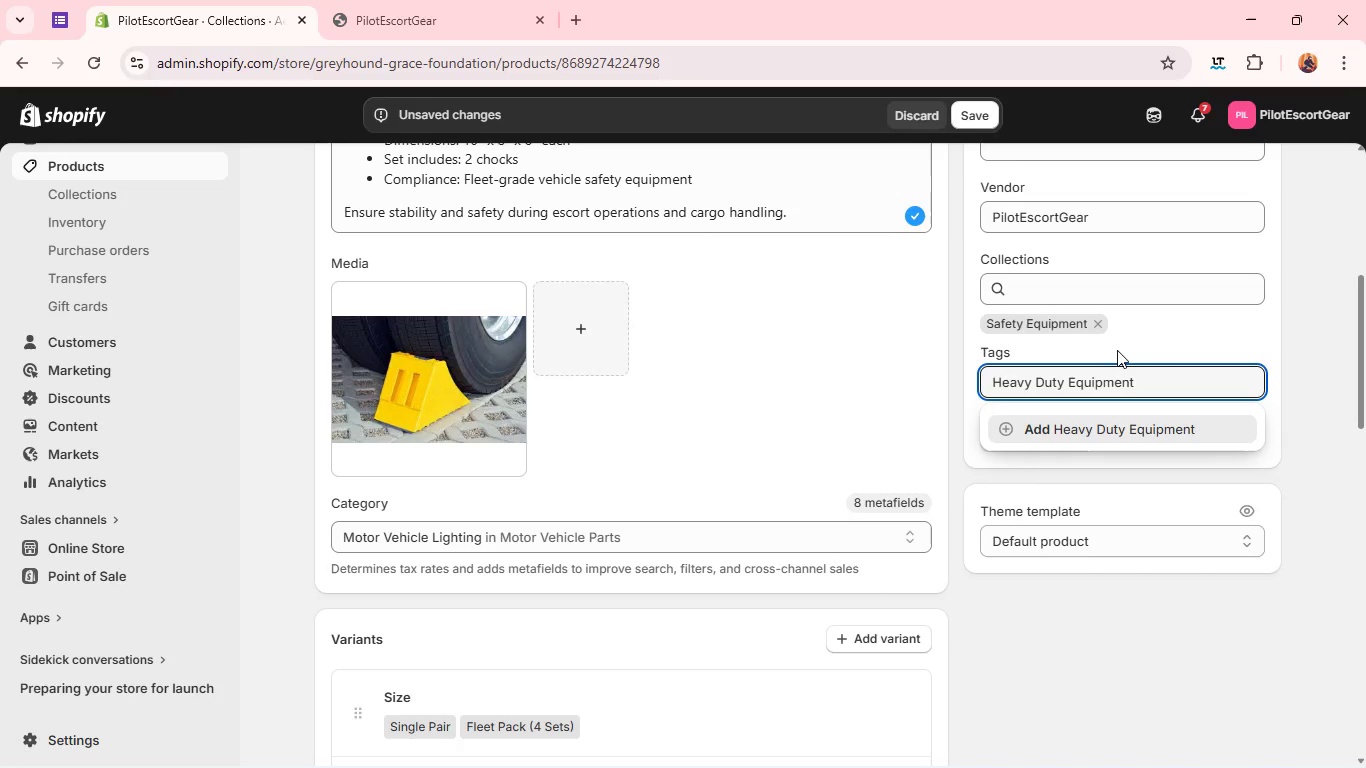 
key(Enter)
 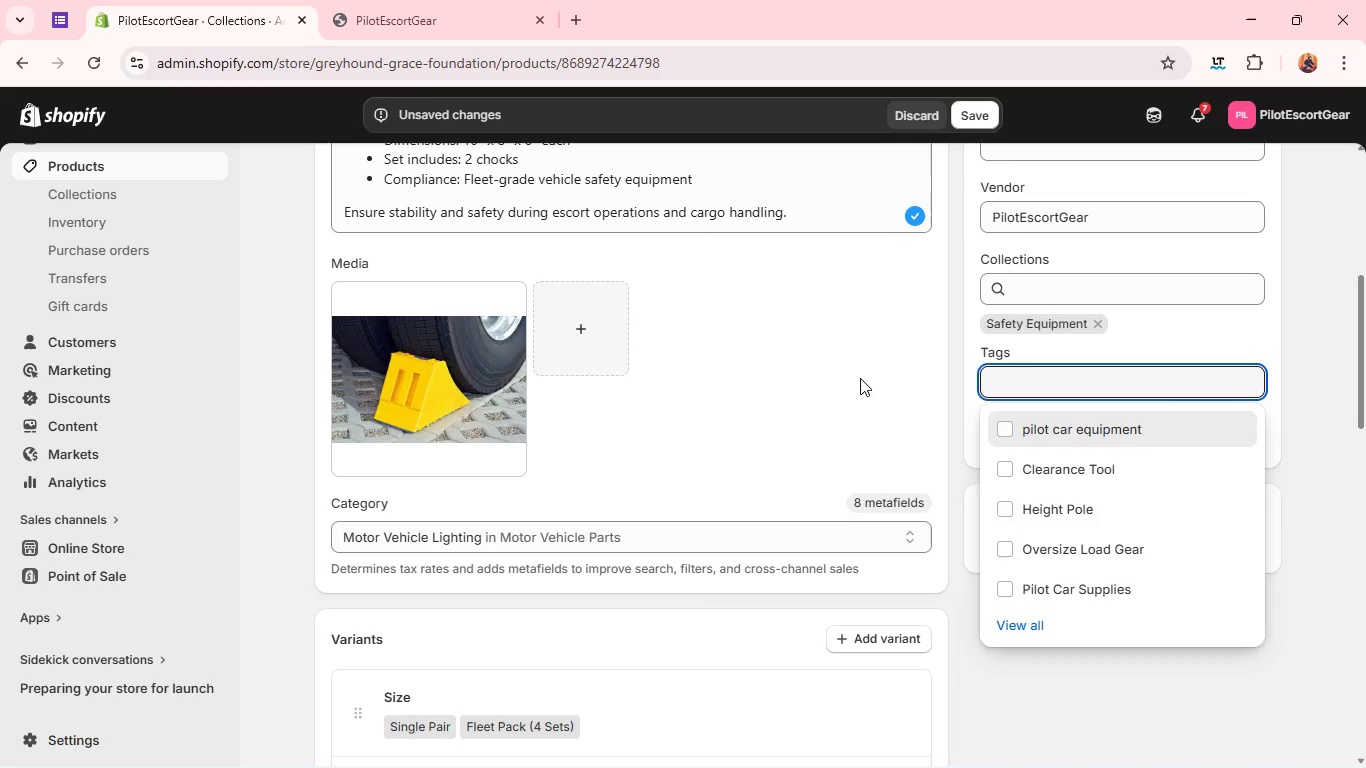 
left_click([860, 378])
 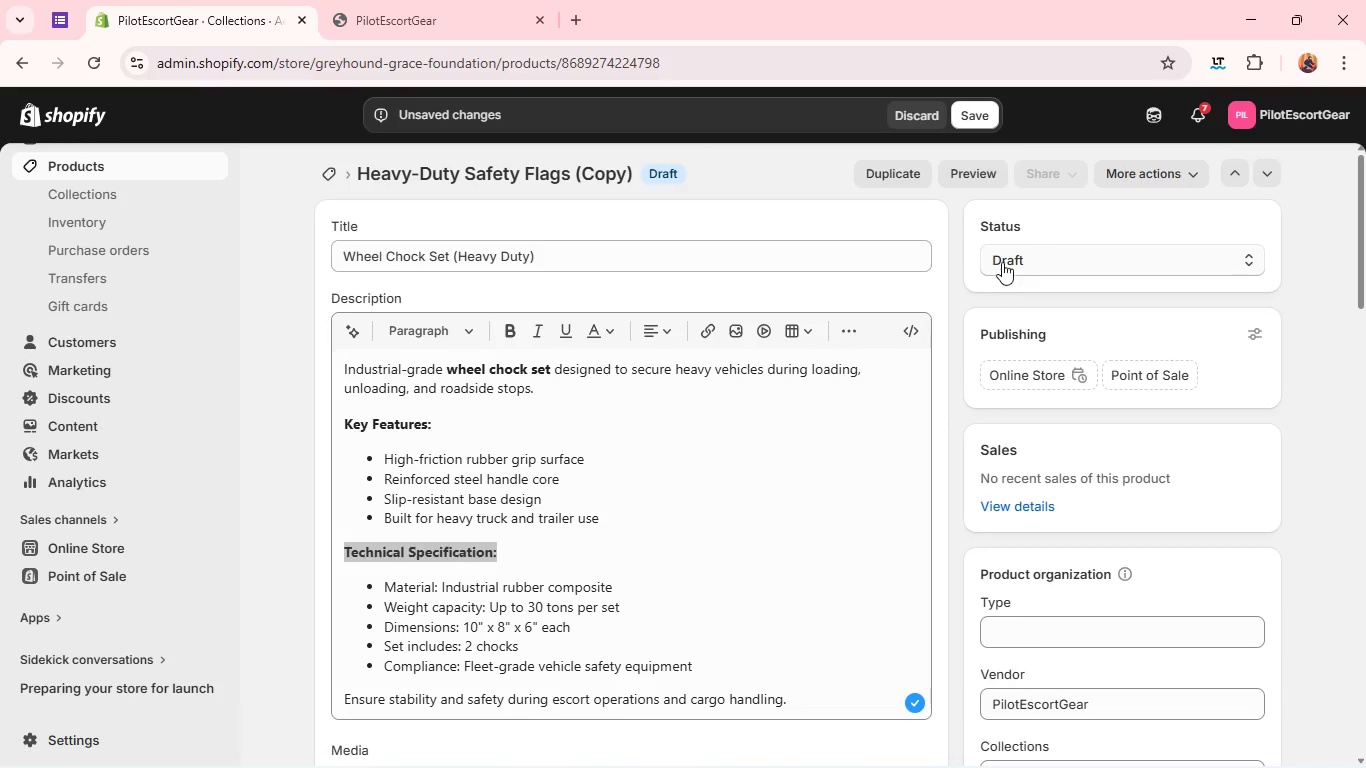 
left_click([1002, 257])
 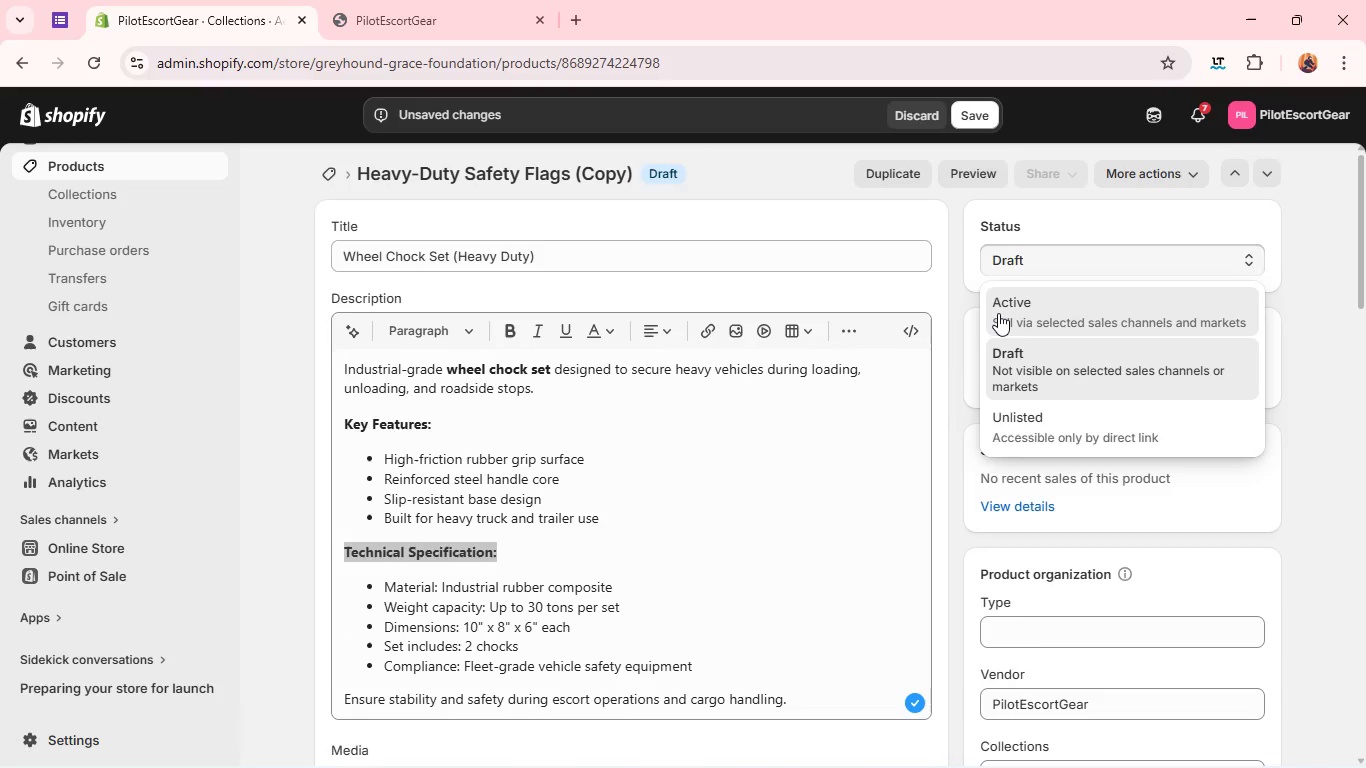 
left_click([998, 313])
 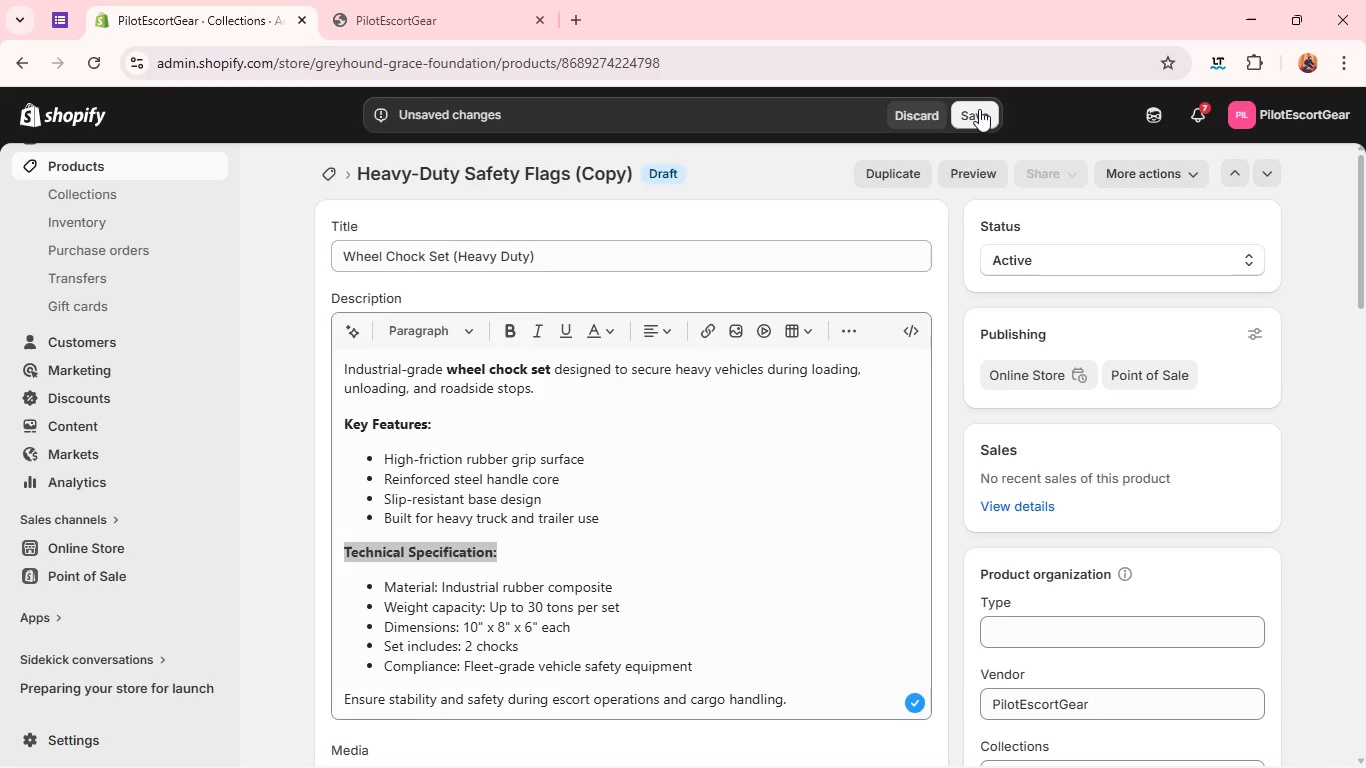 
left_click([979, 109])
 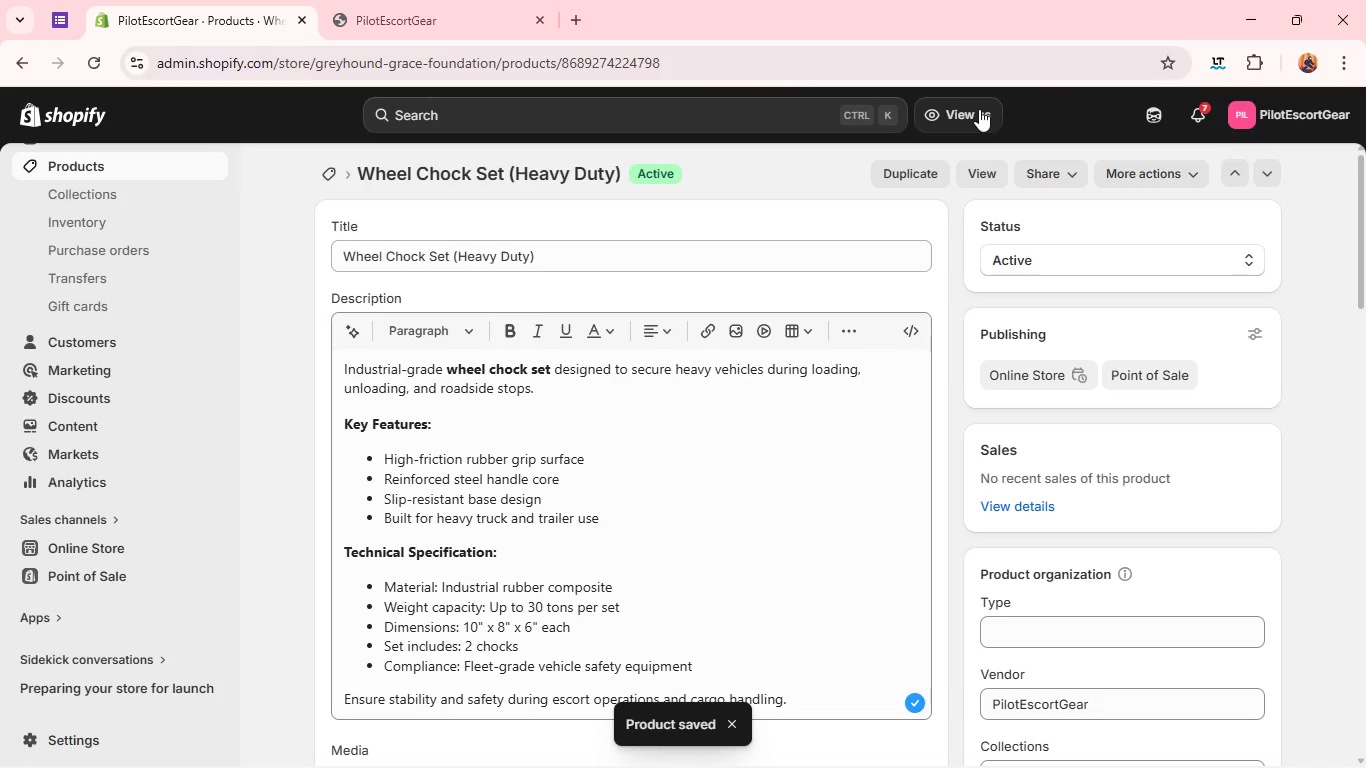 
wait(17.73)
 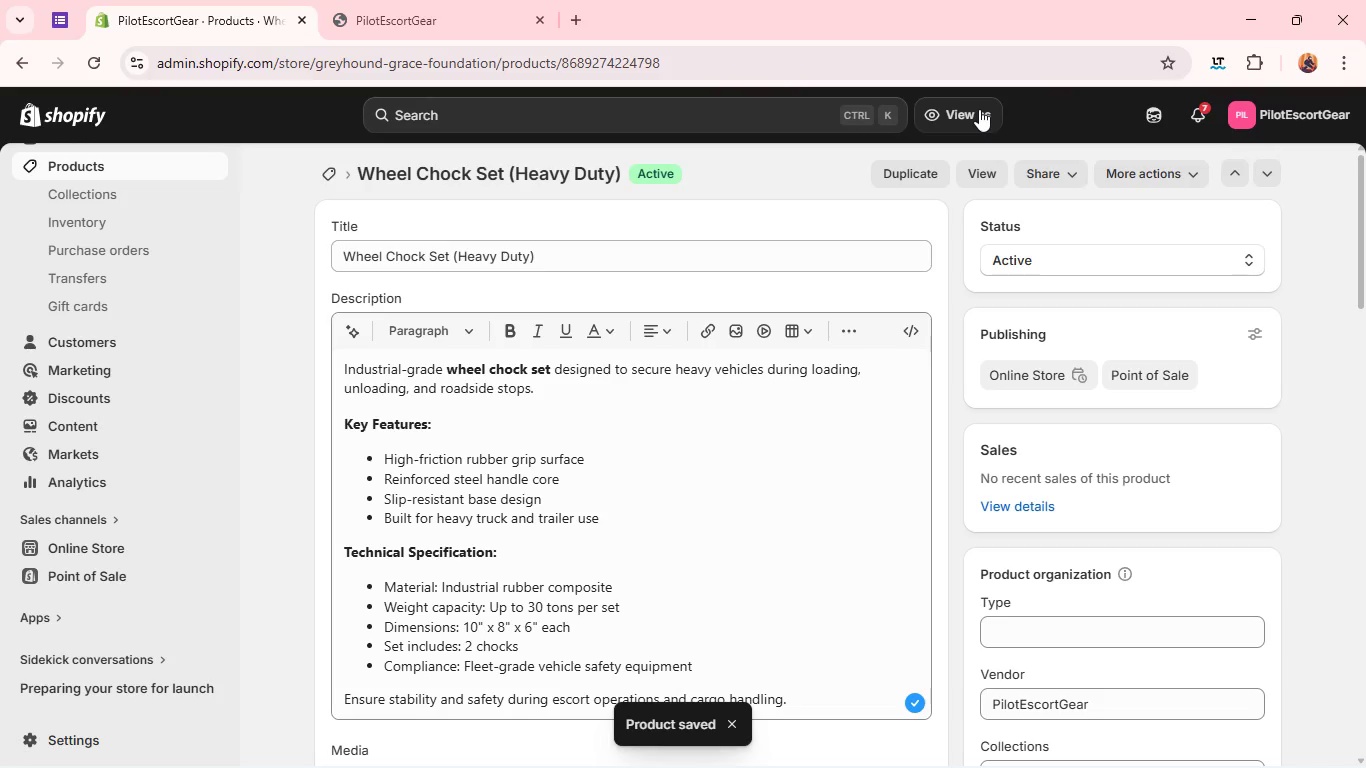 
left_click([906, 181])
 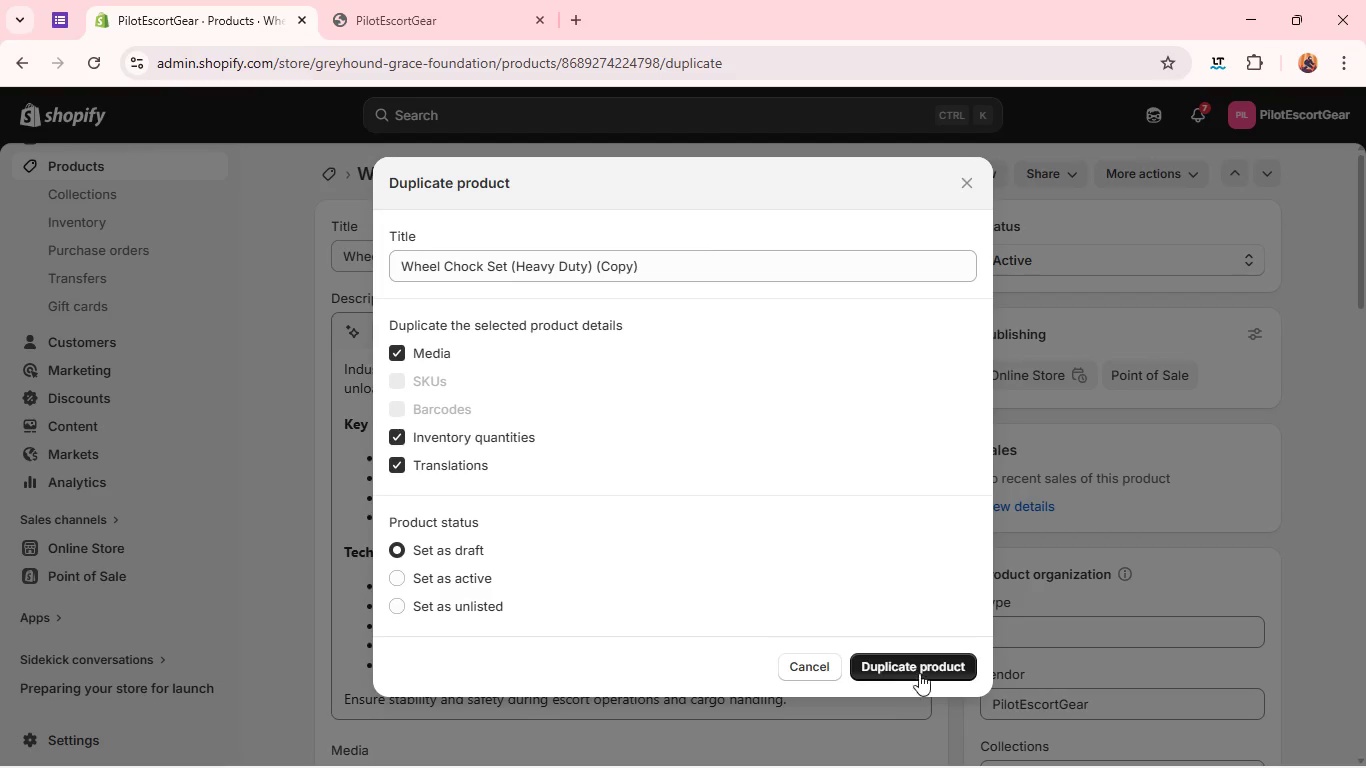 
left_click([911, 670])
 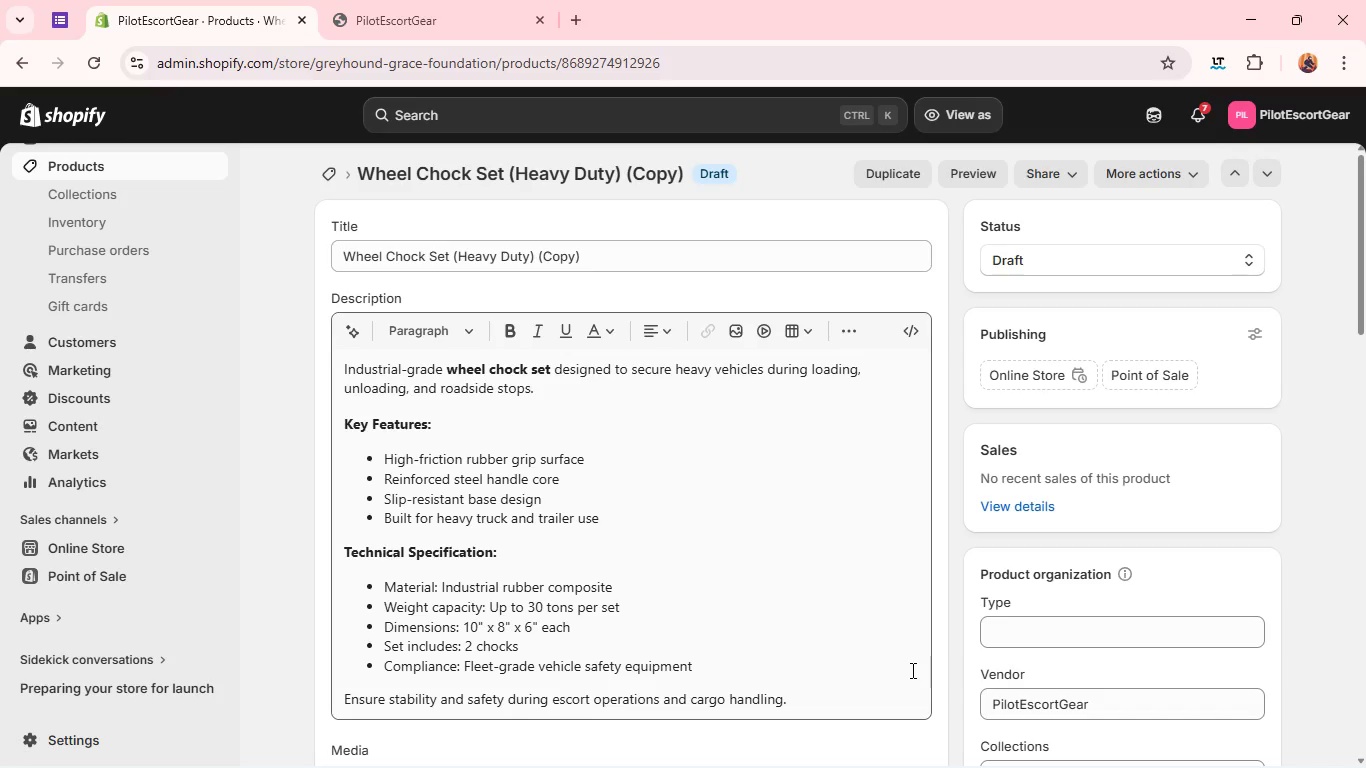 
wait(15.42)
 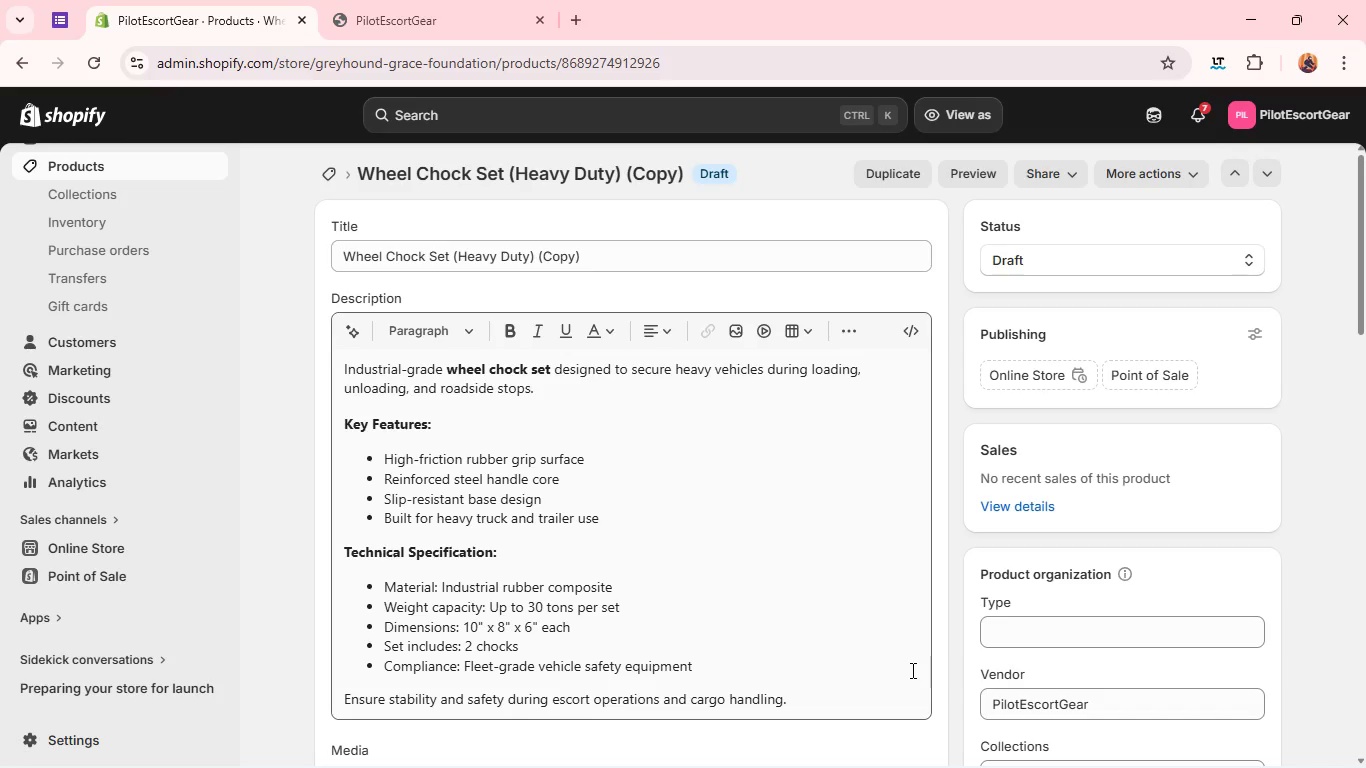 
left_click([693, 270])
 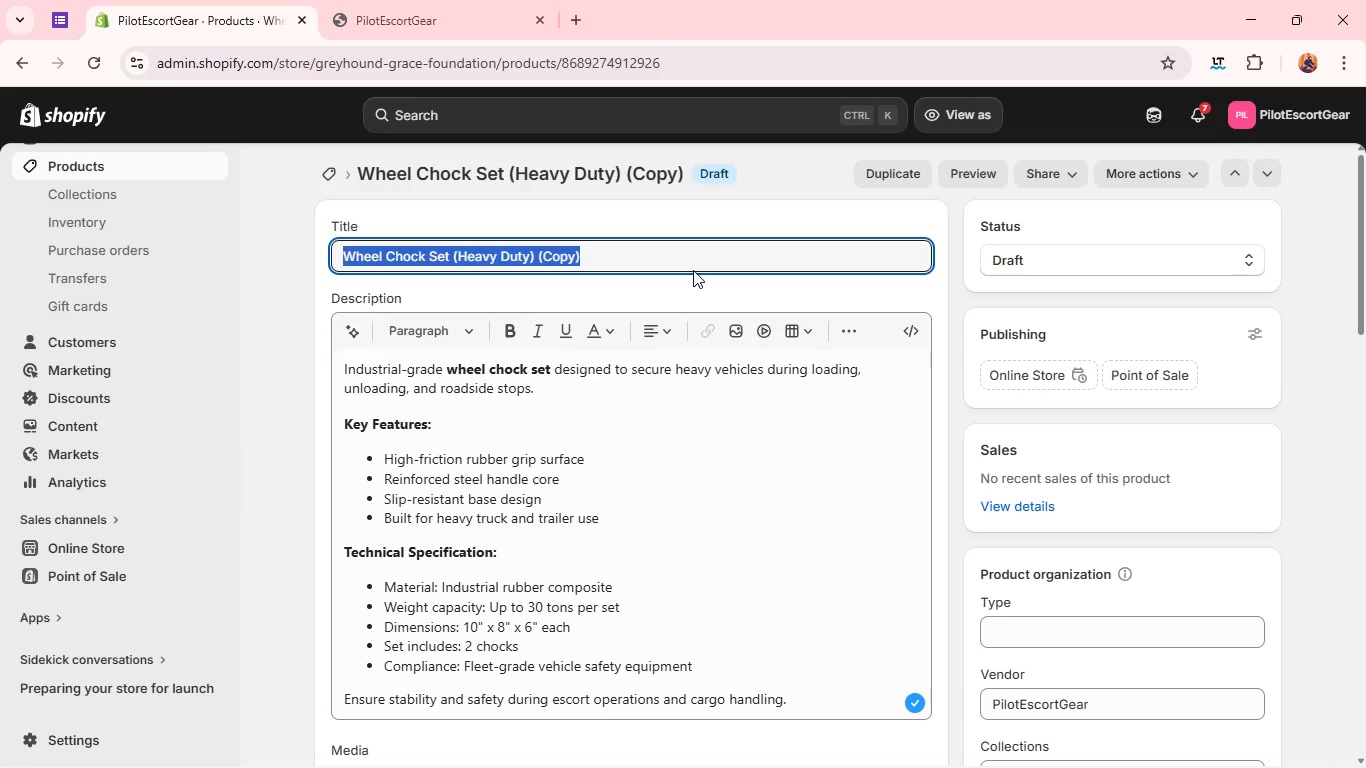 
key(Control+A)
 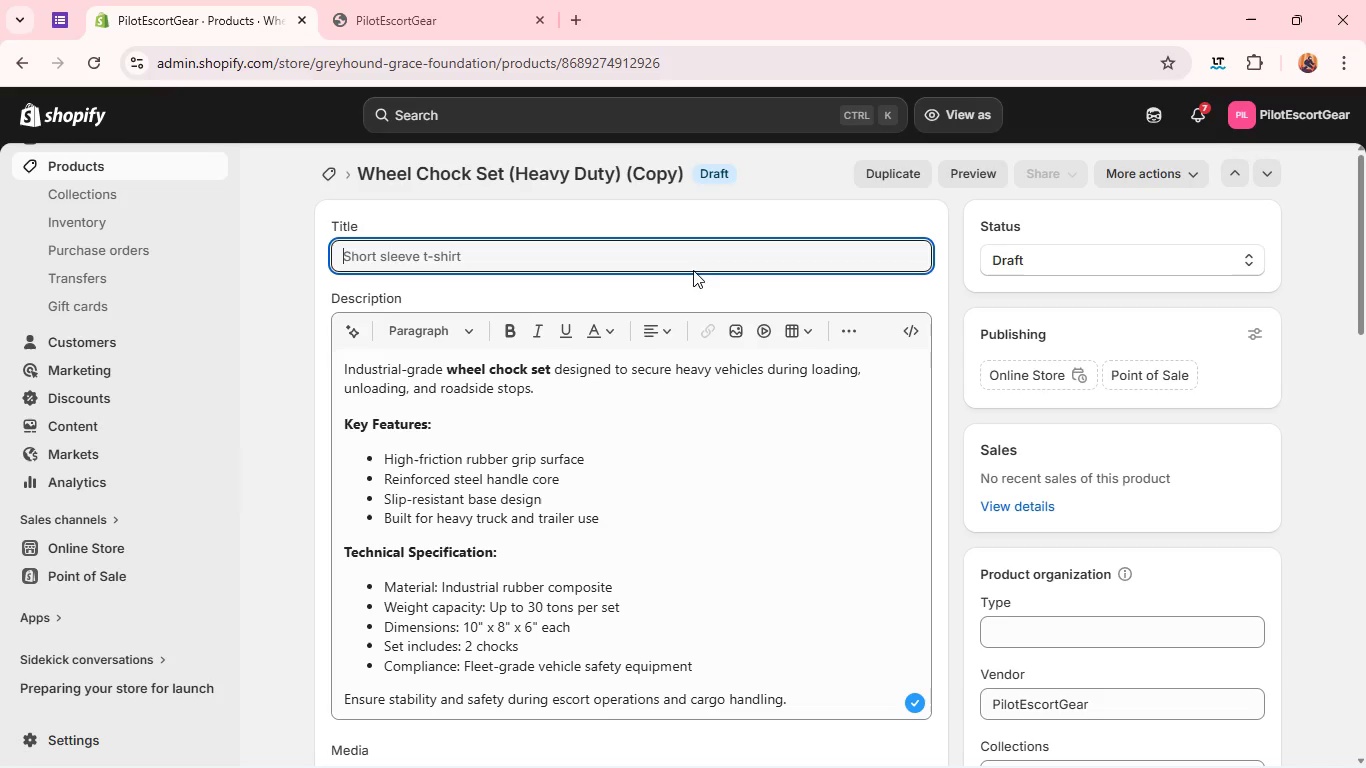 
key(Backspace)
 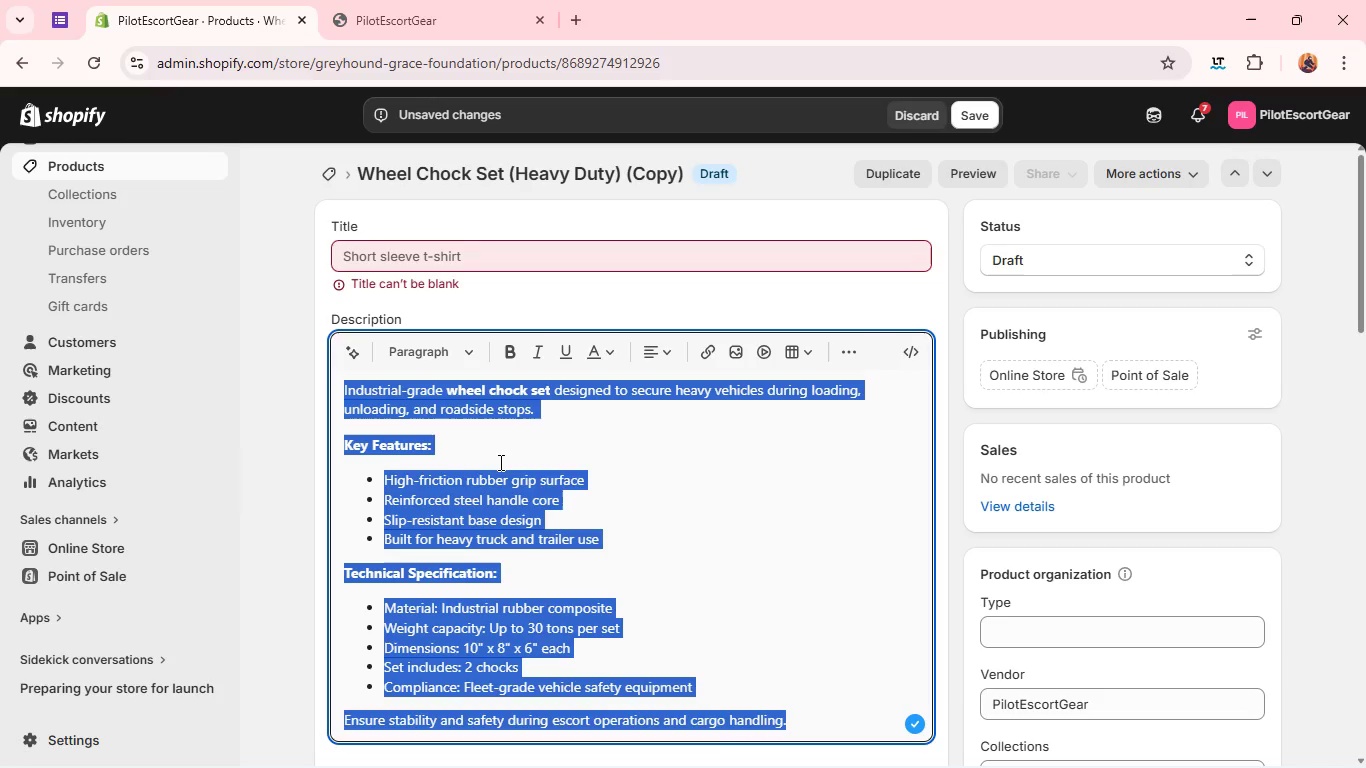 
left_click([499, 462])
 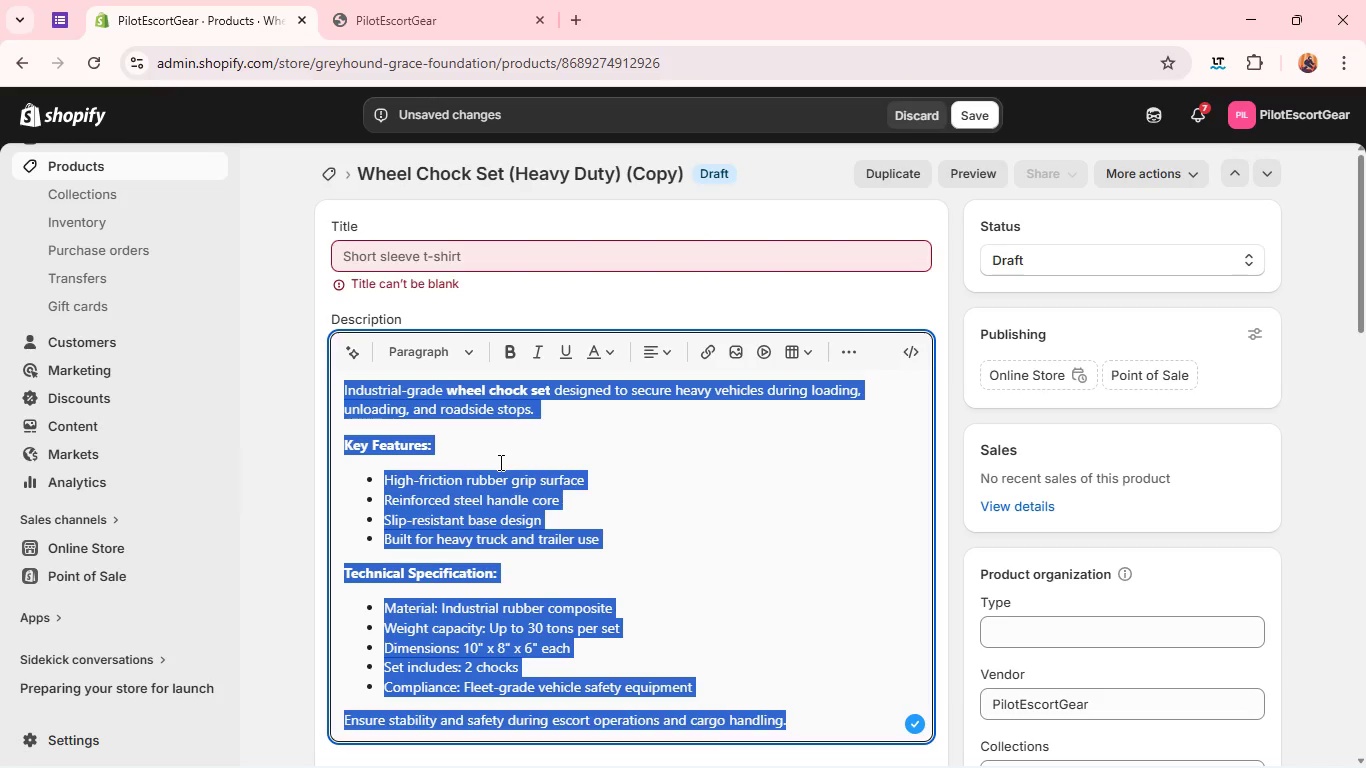 
key(Control+ControlLeft)
 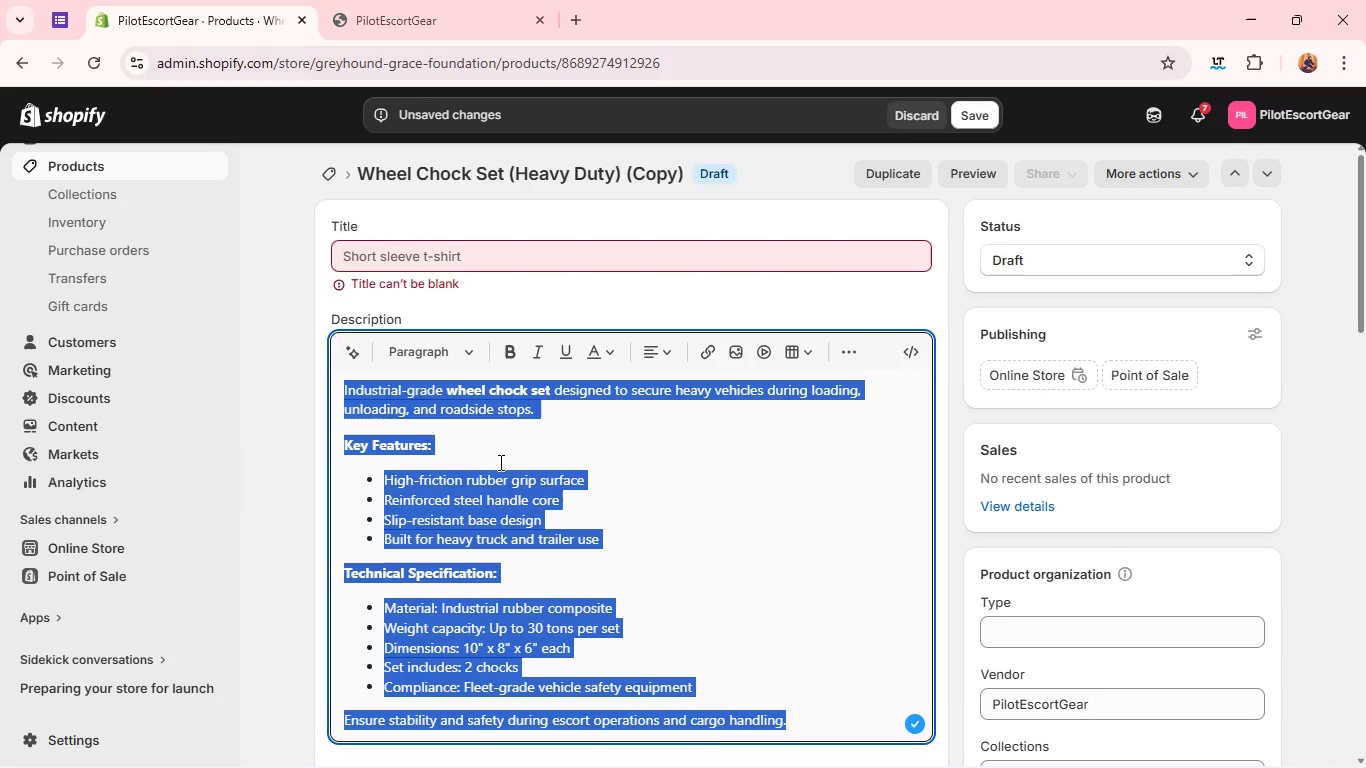 
key(Control+A)
 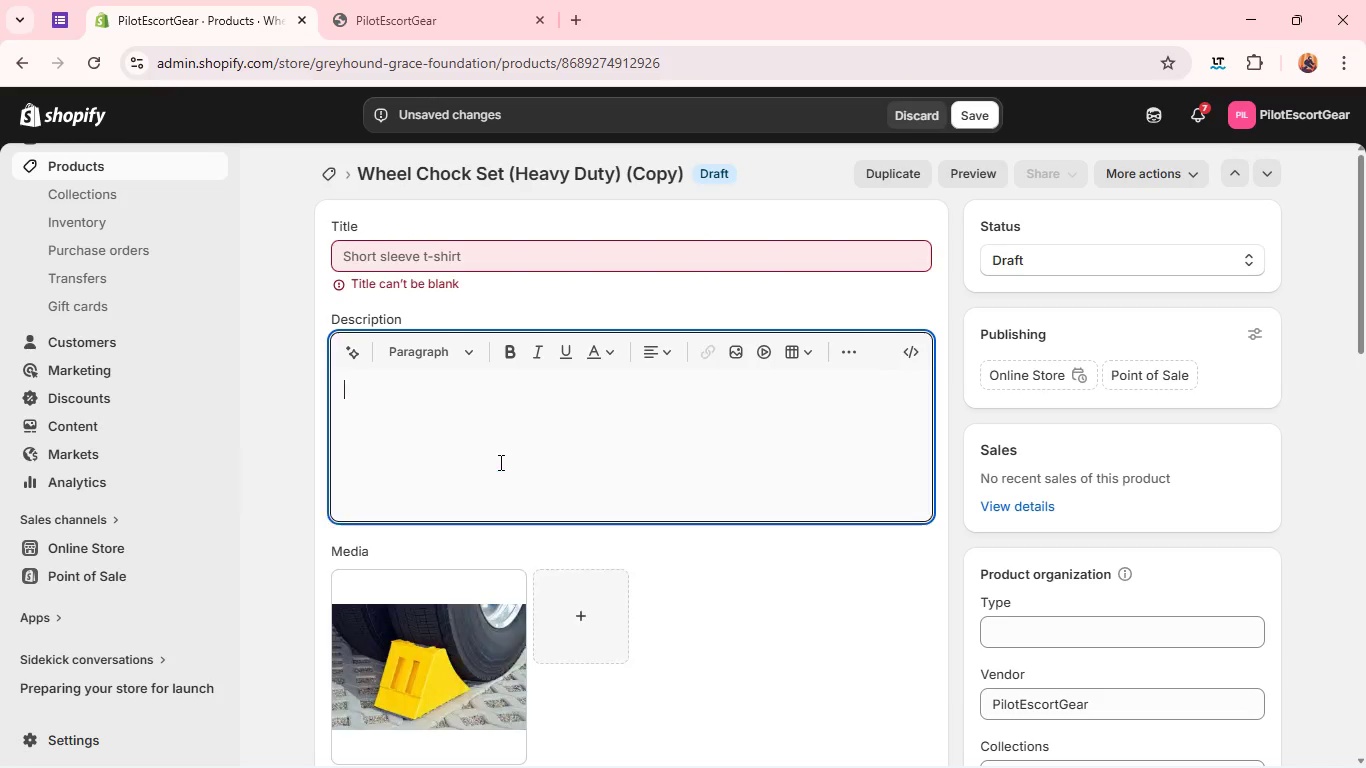 
key(Backspace)
 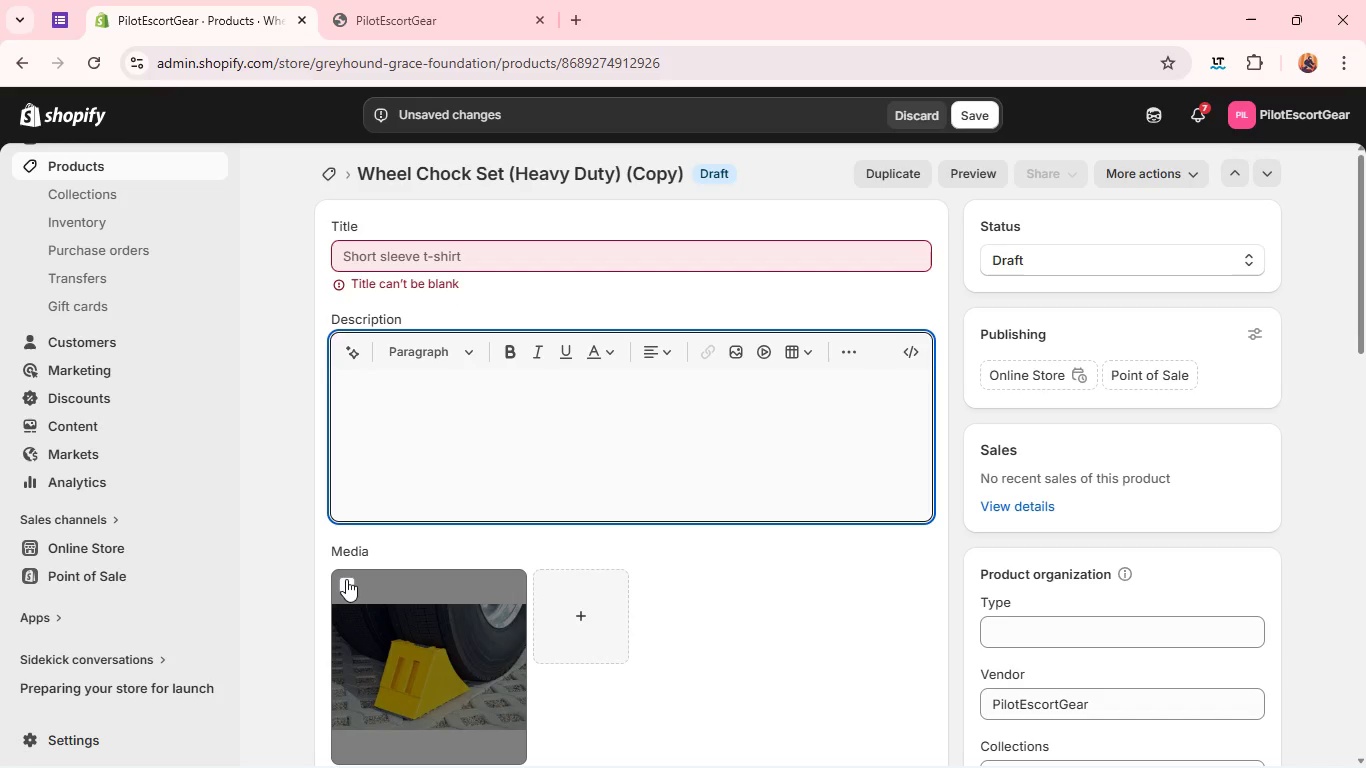 
left_click([346, 579])
 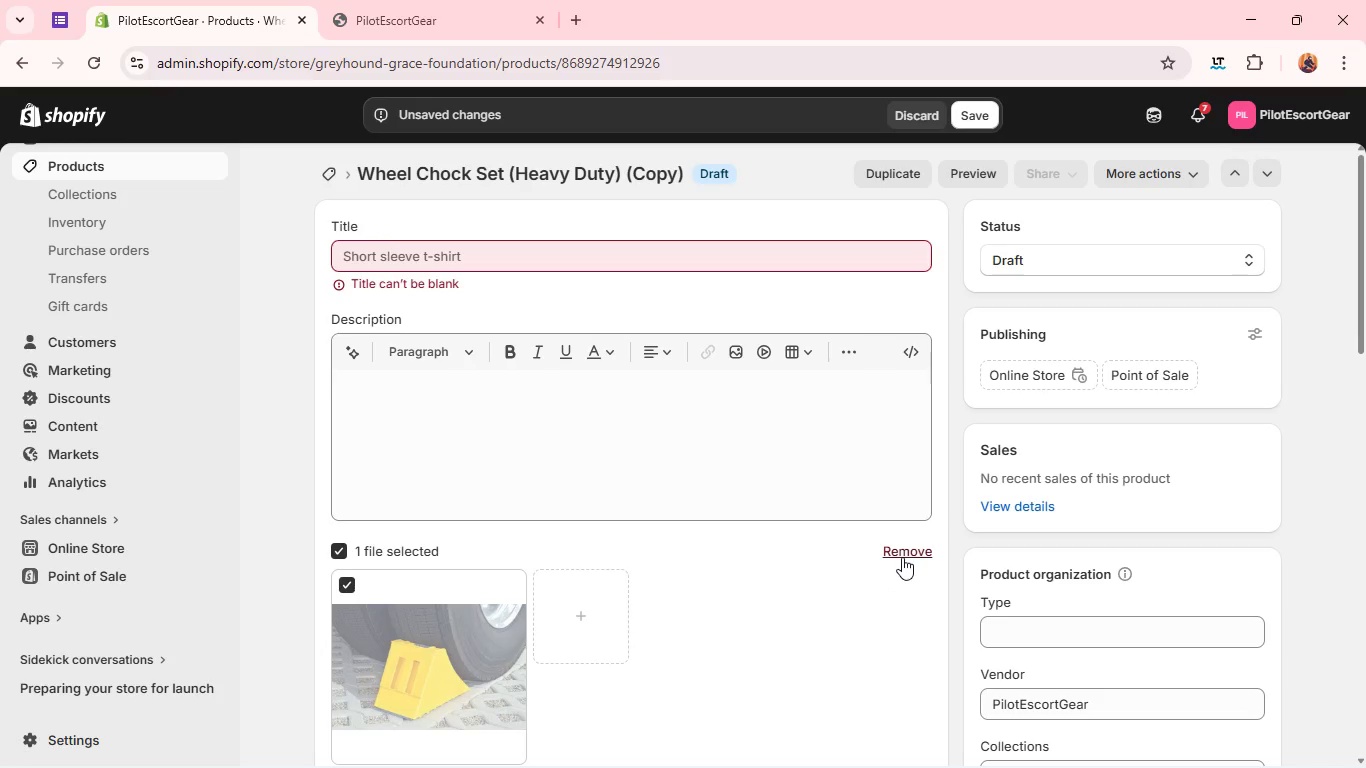 
left_click([902, 557])
 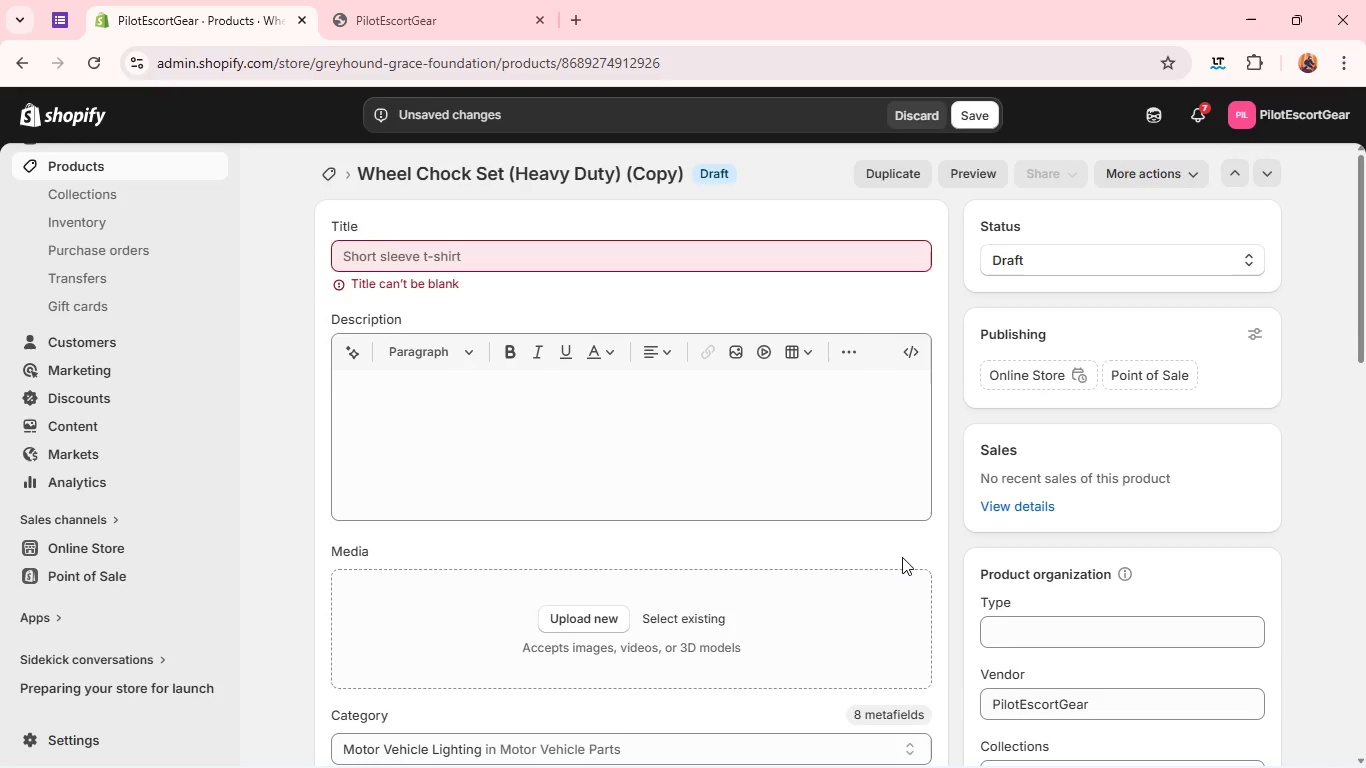 
wait(15.44)
 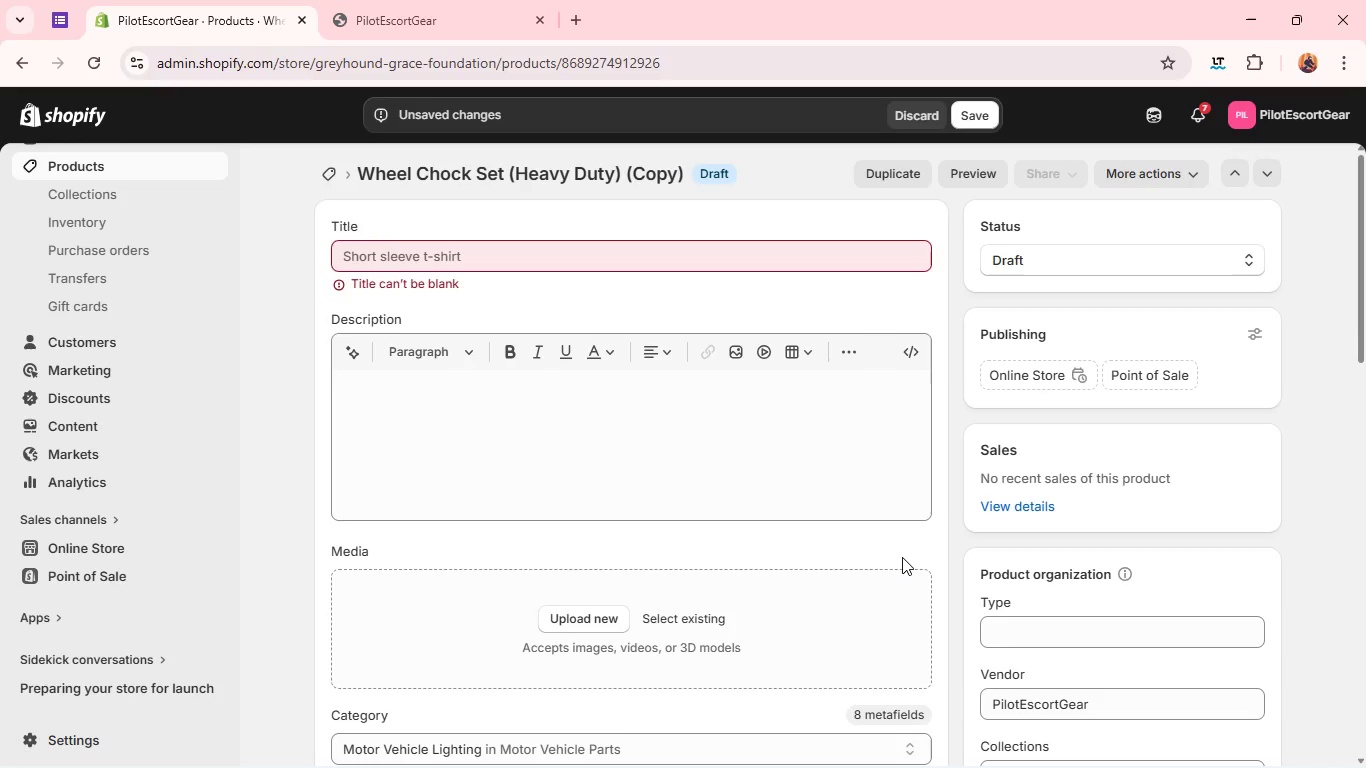 
left_click([672, 252])
 